 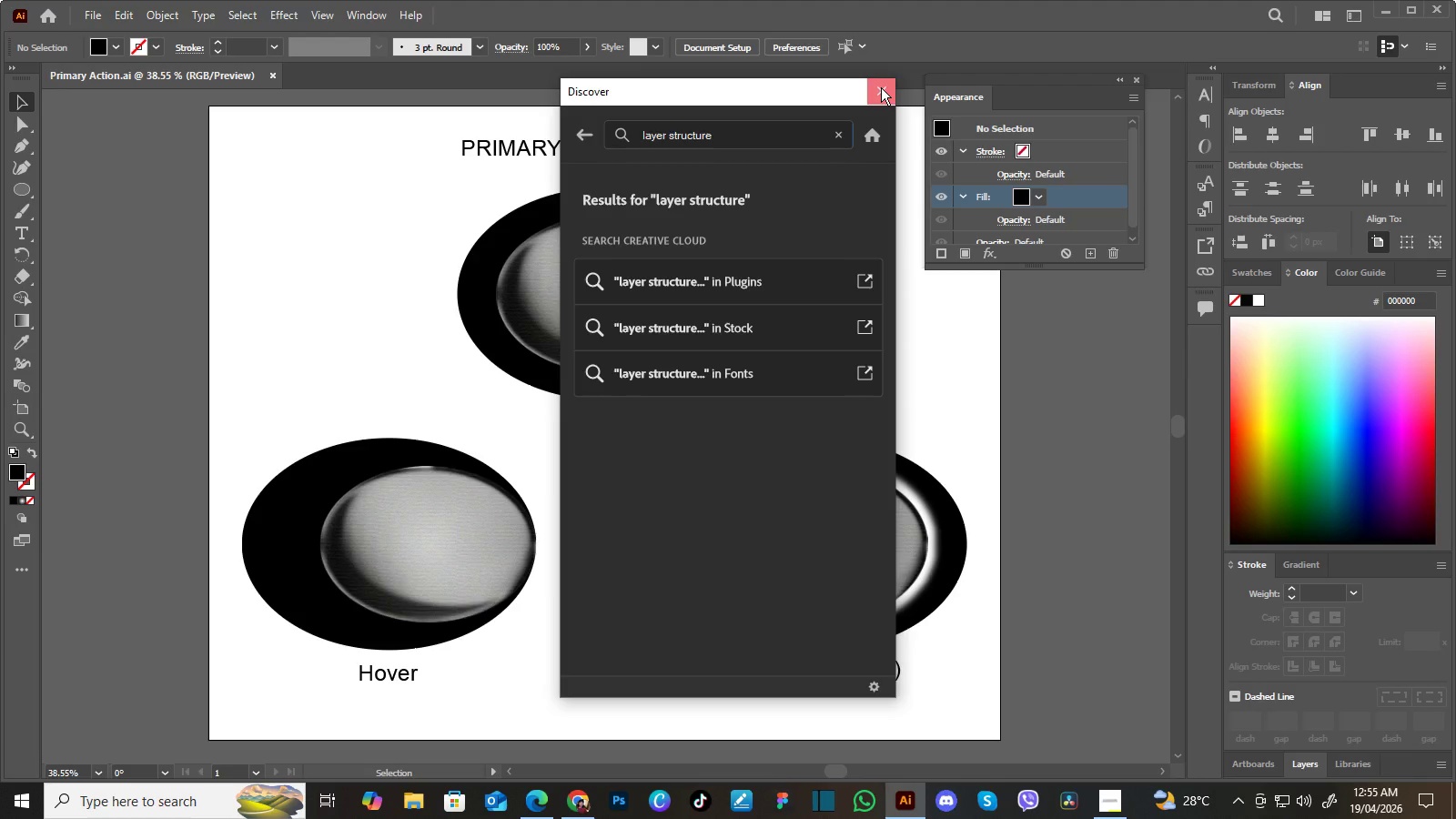 
key(PrintScreen)
 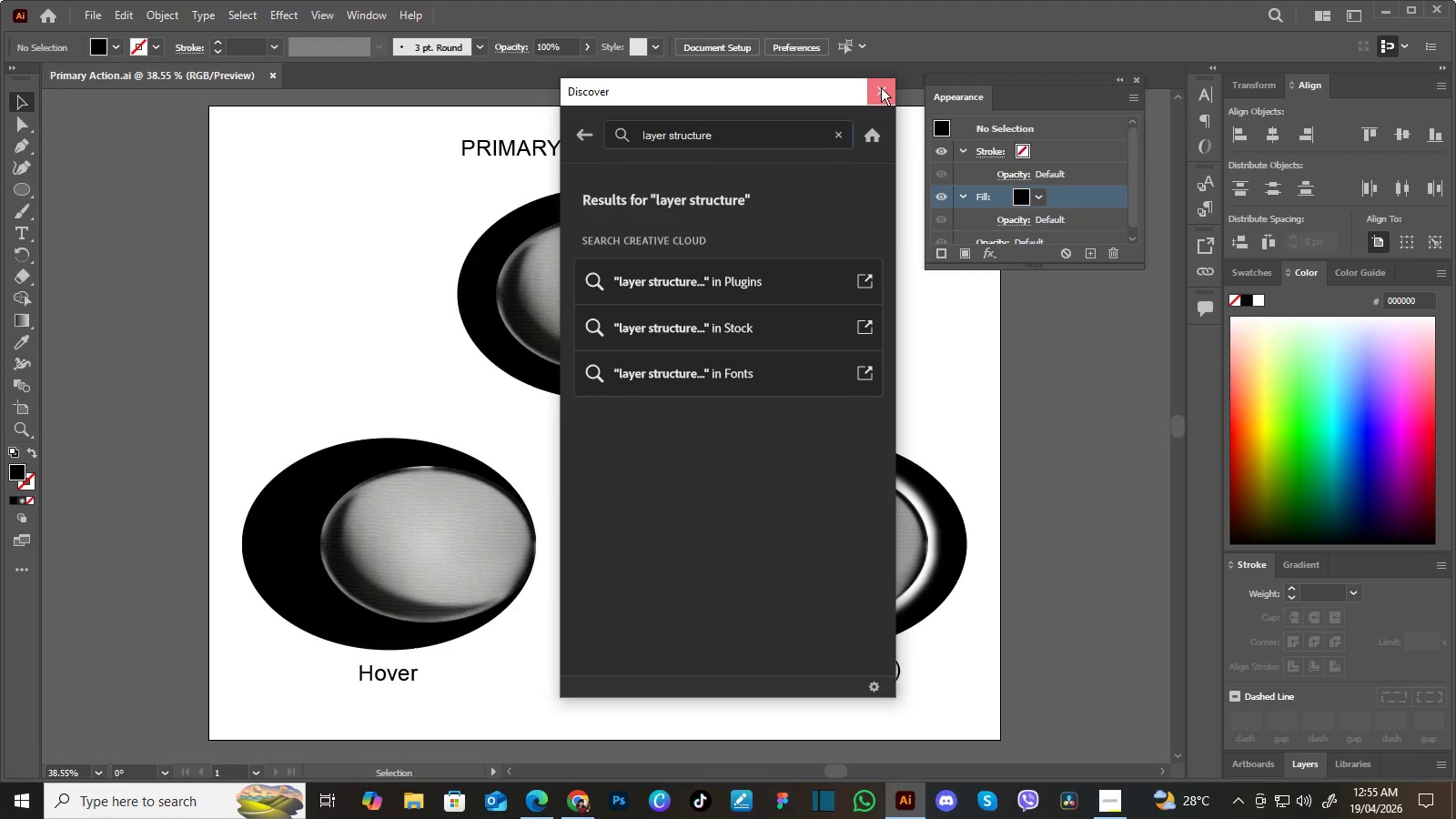 
key(PrintScreen)
 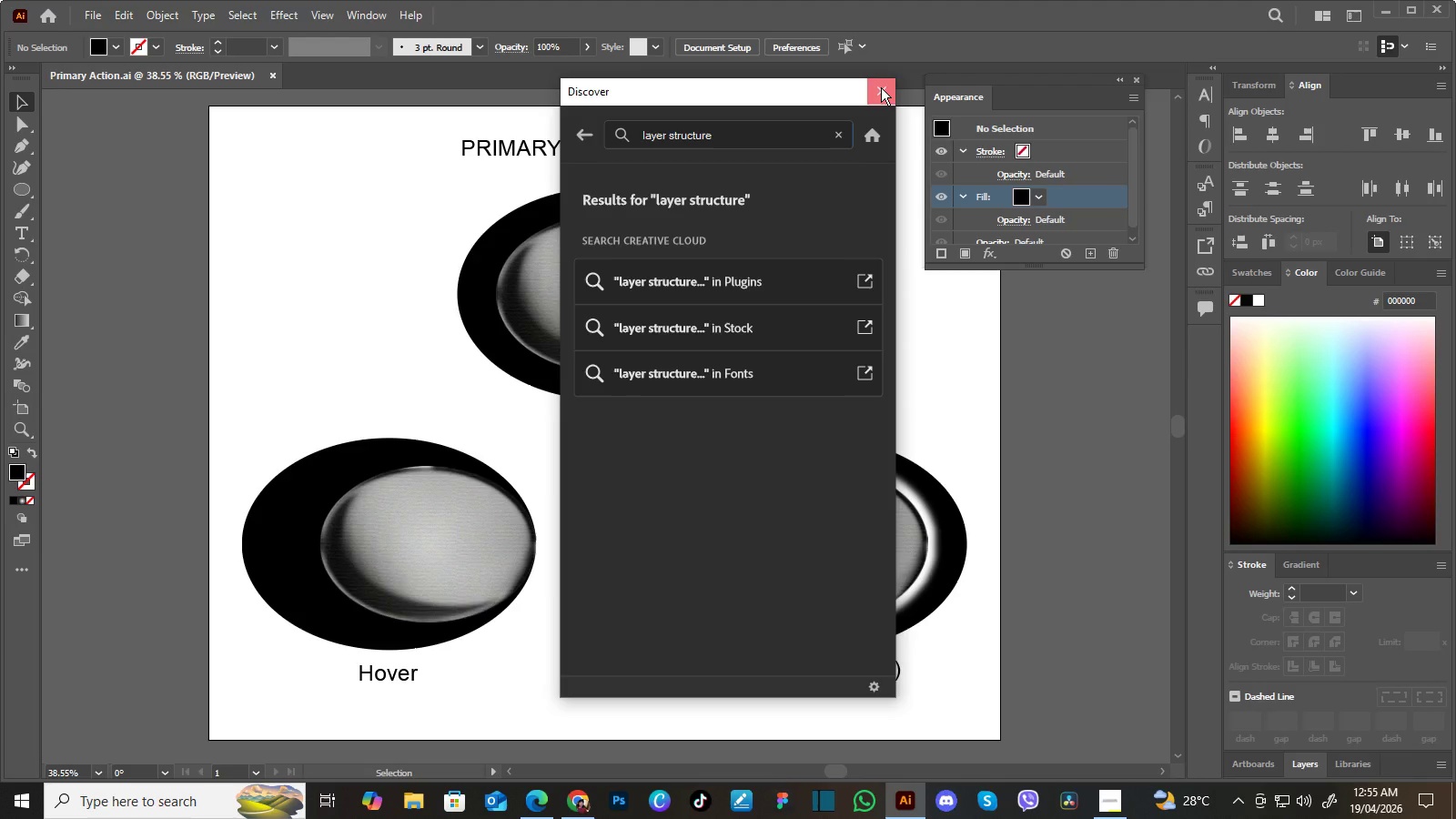 
key(PrintScreen)
 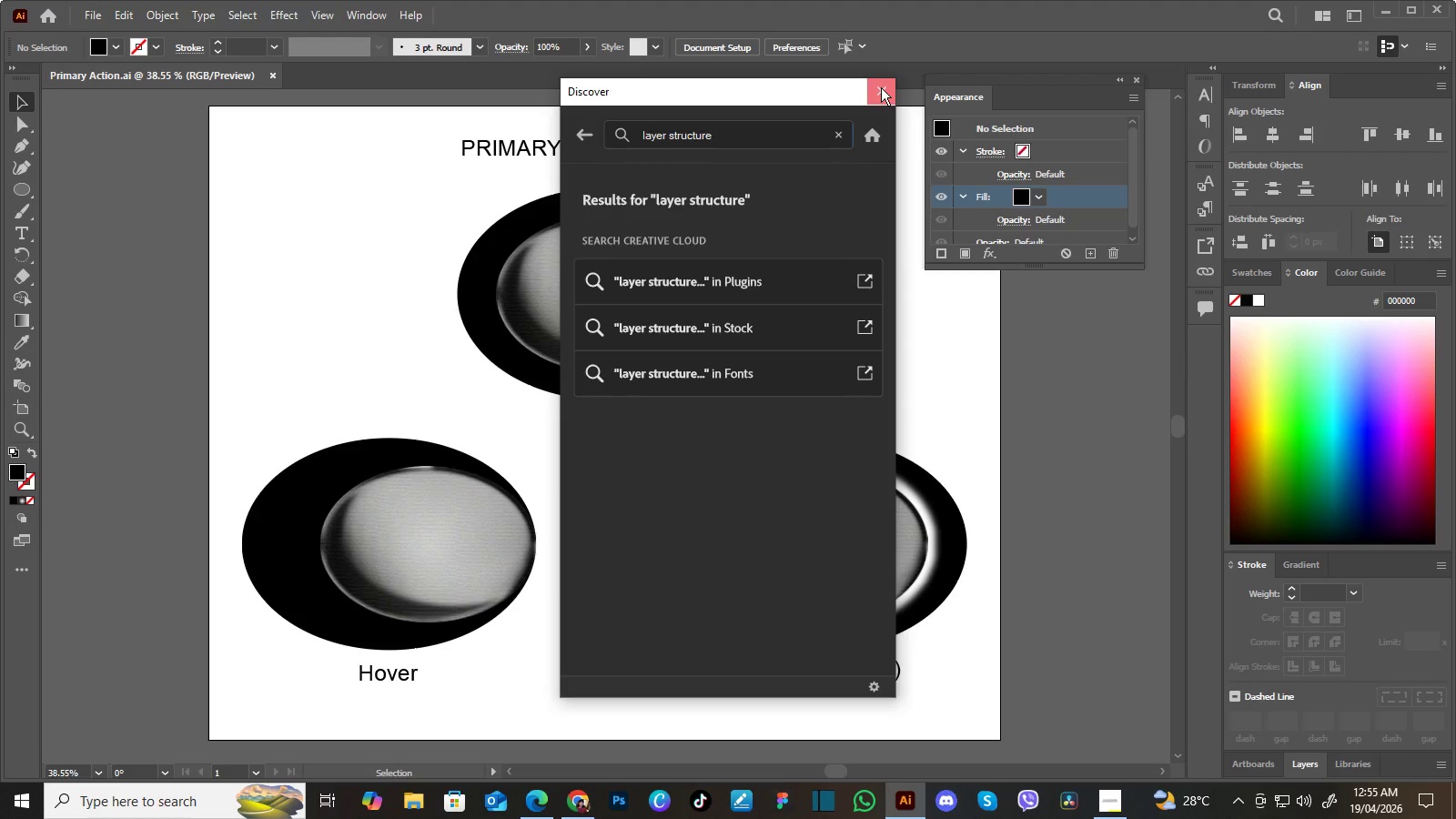 
key(PrintScreen)
 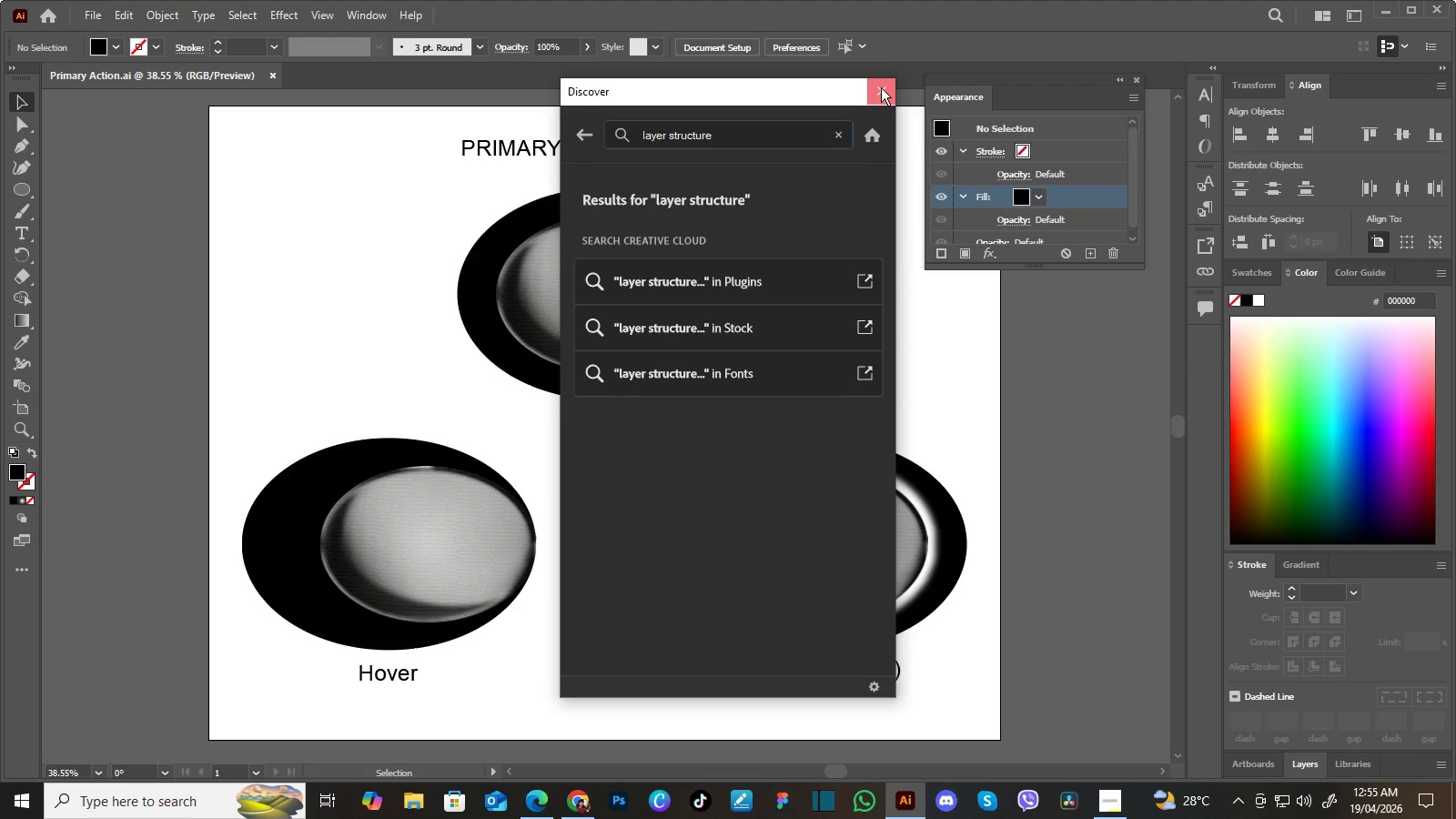 
key(PrintScreen)
 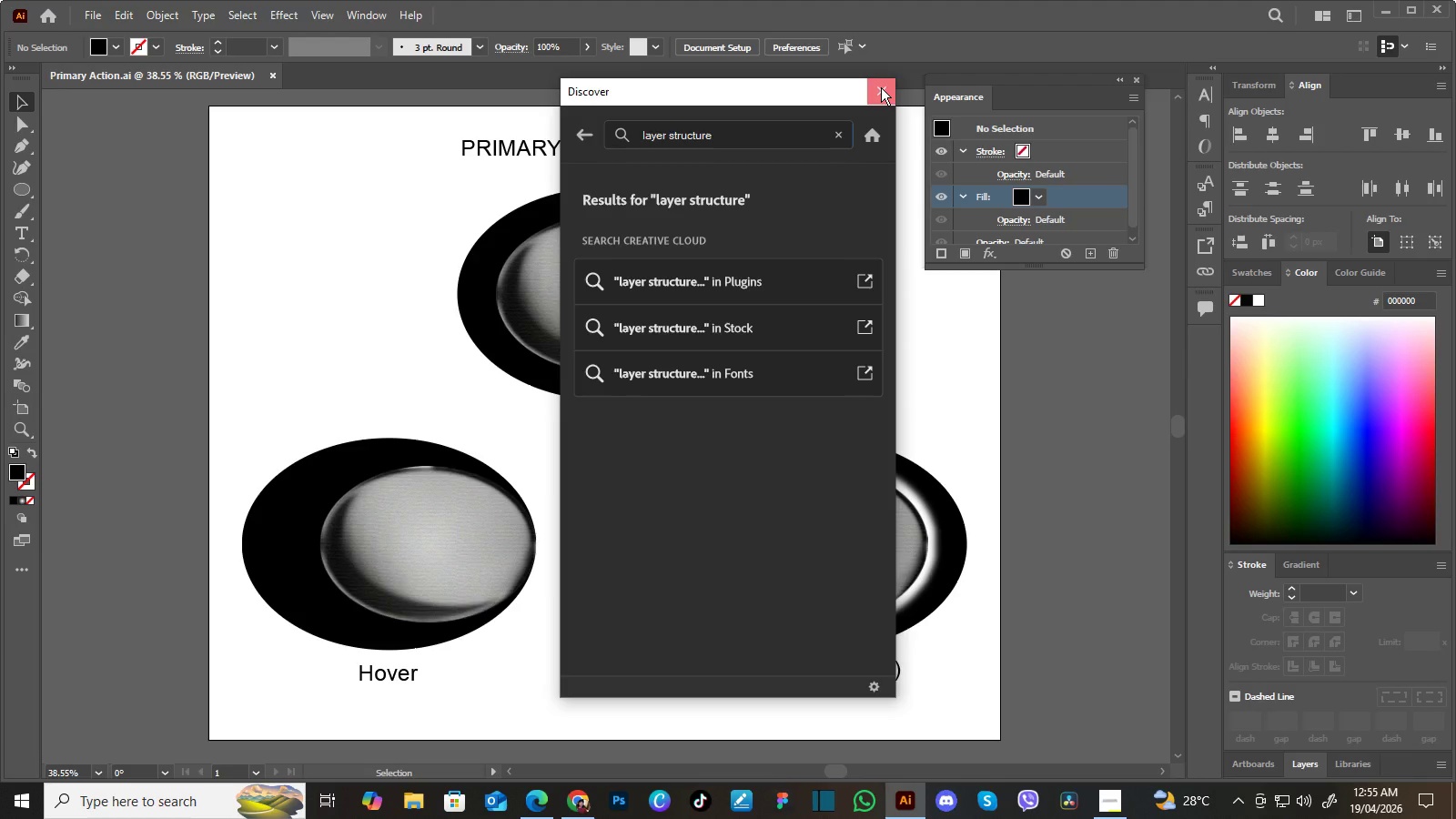 
key(PrintScreen)
 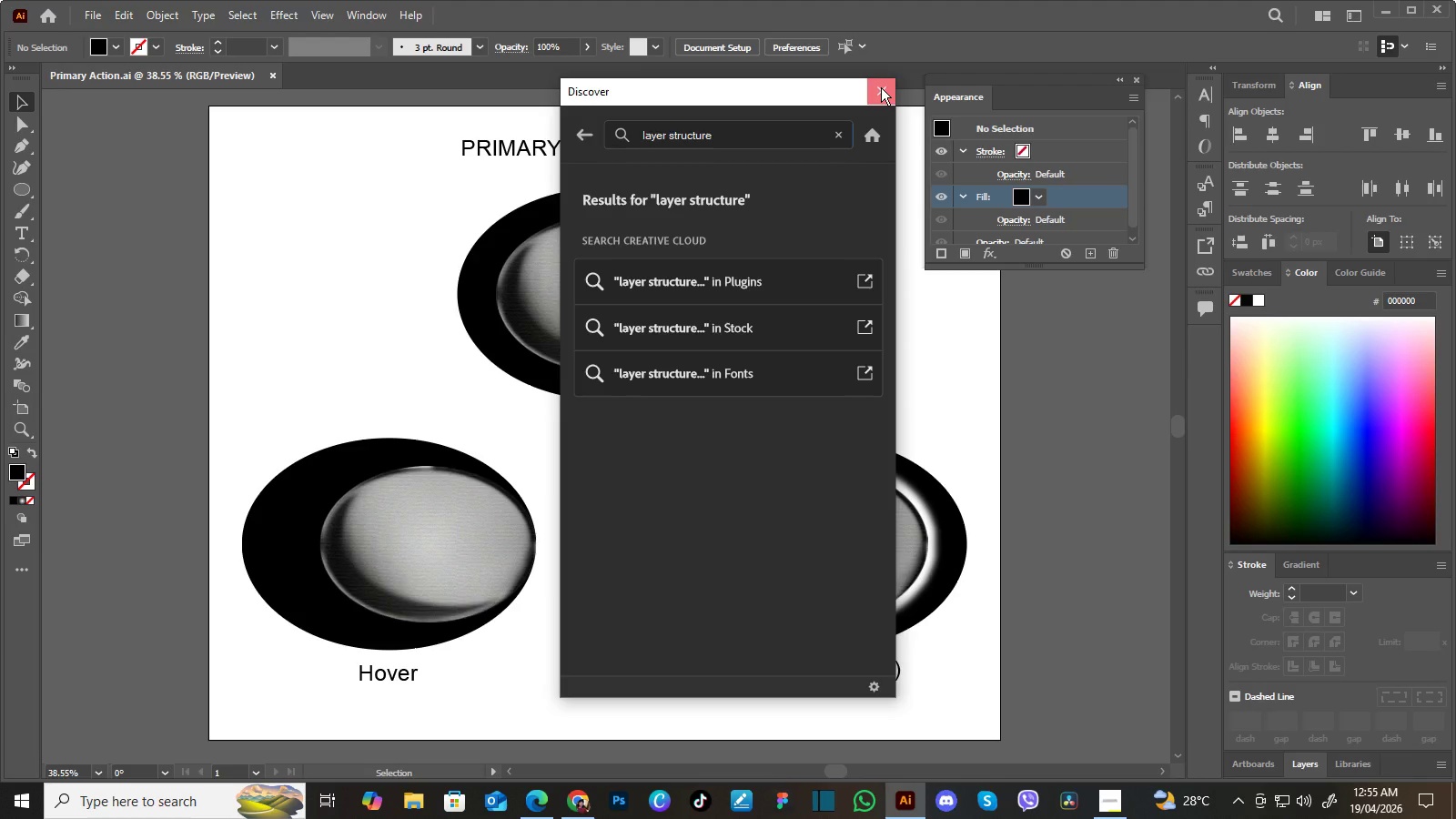 
key(PrintScreen)
 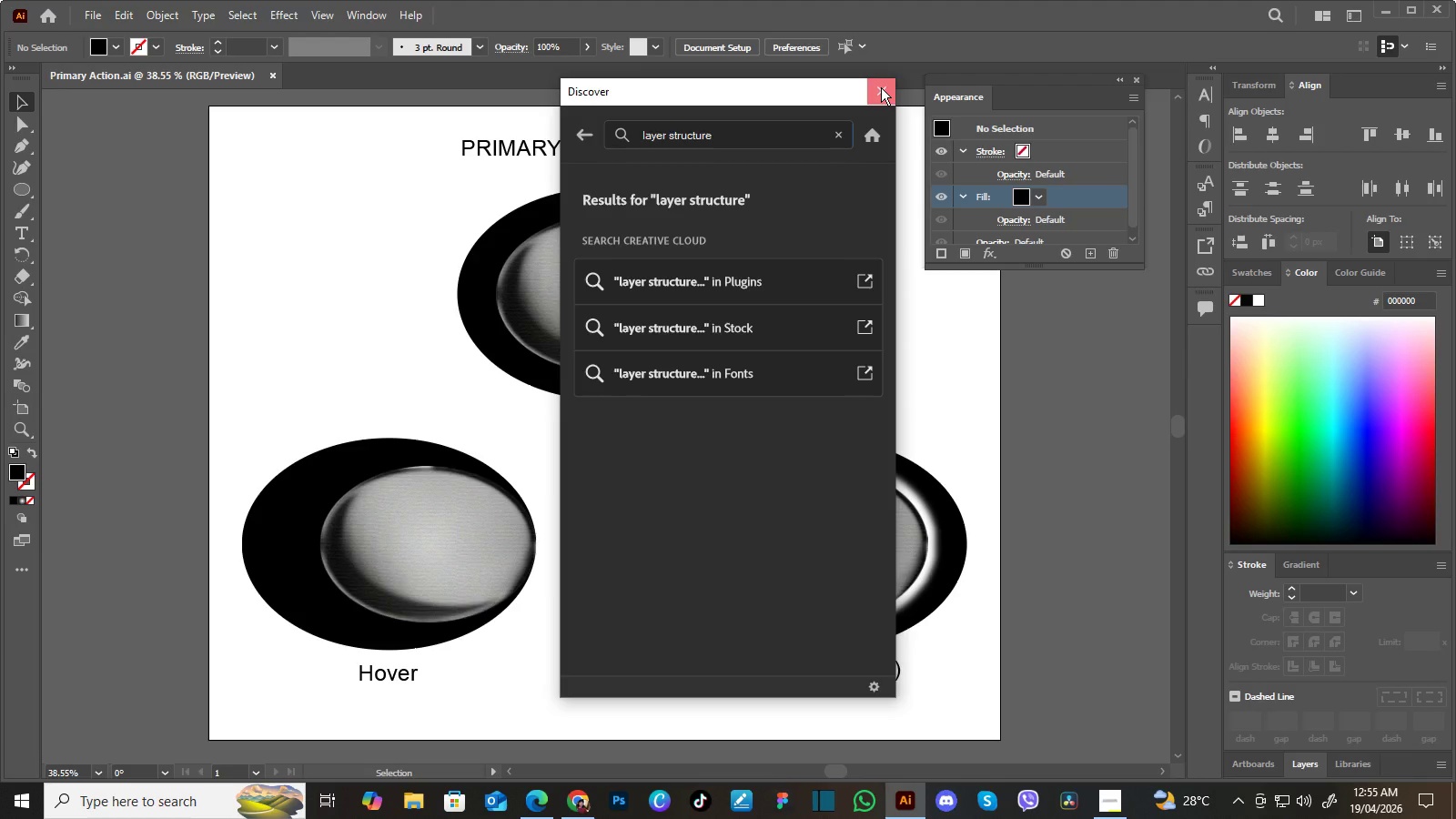 
key(PrintScreen)
 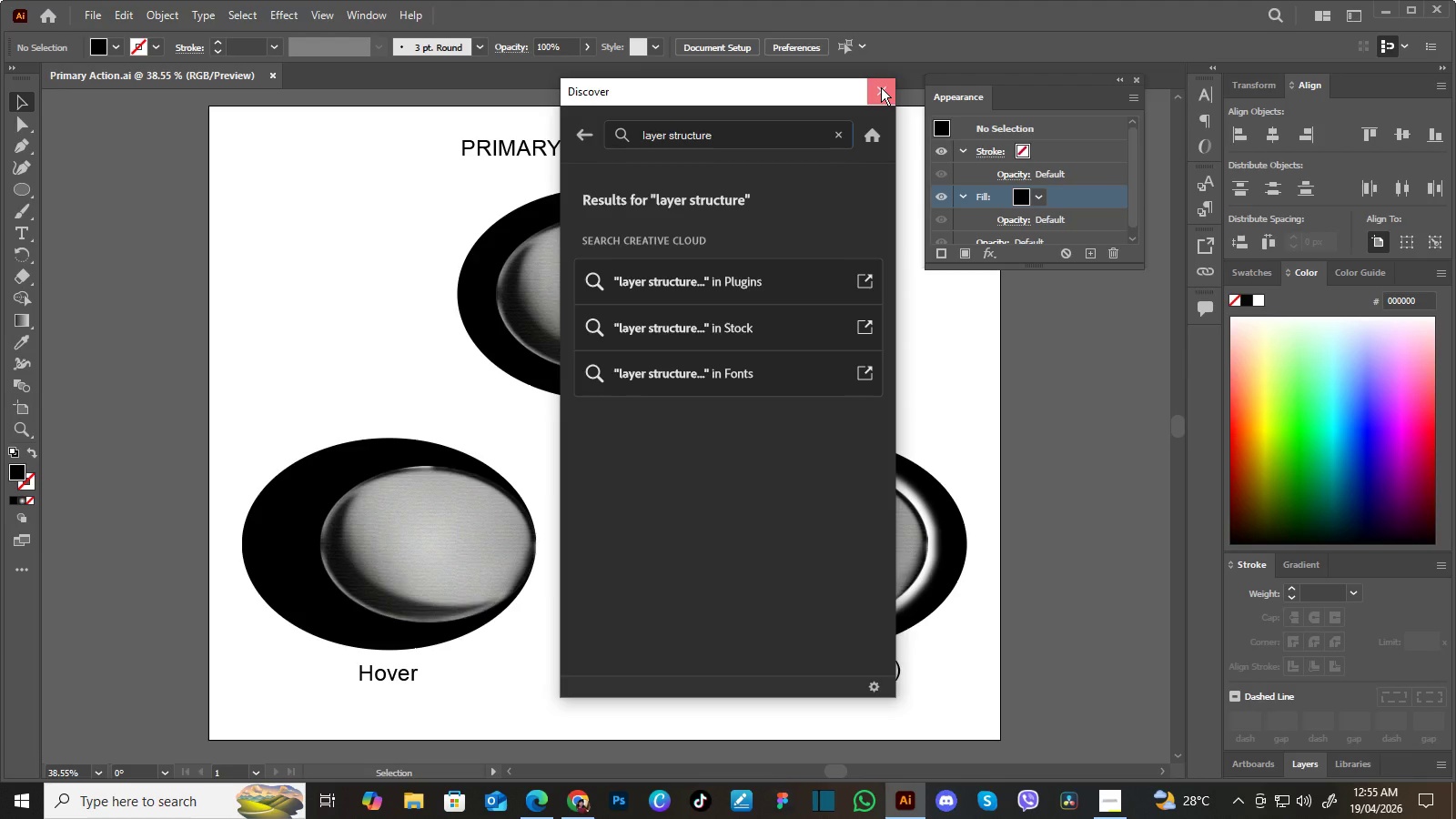 
key(PrintScreen)
 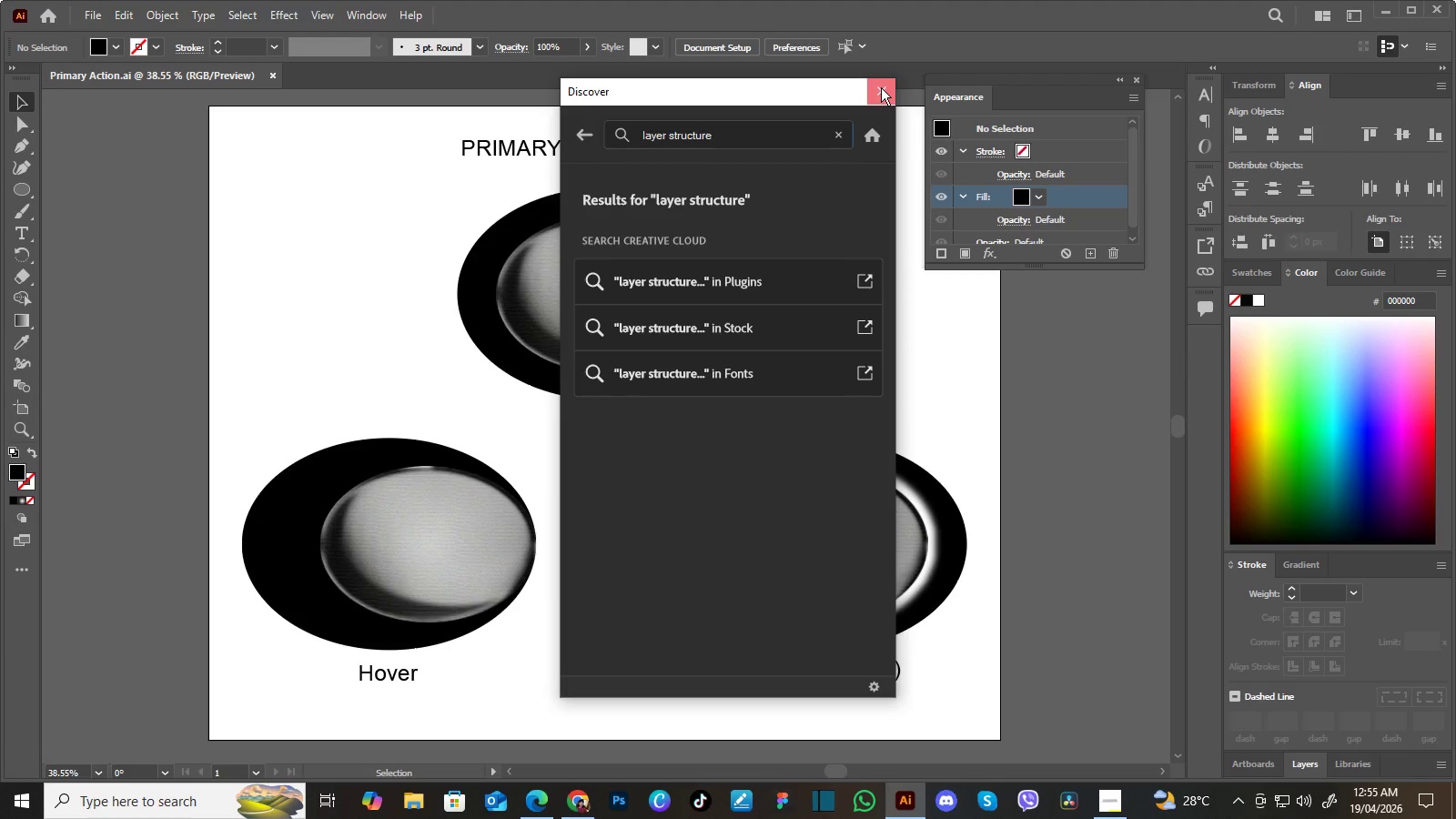 
key(PrintScreen)
 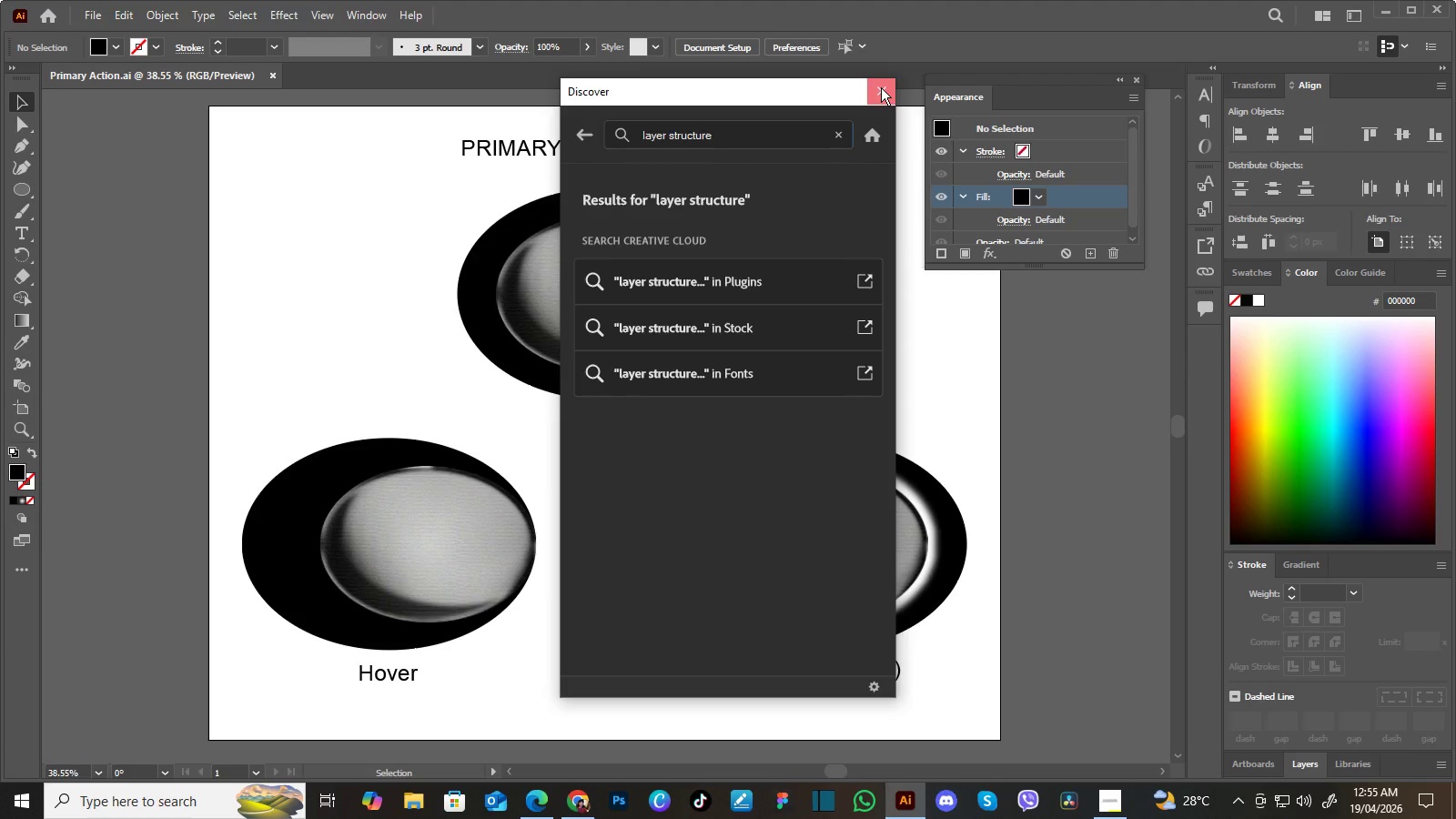 
key(PrintScreen)
 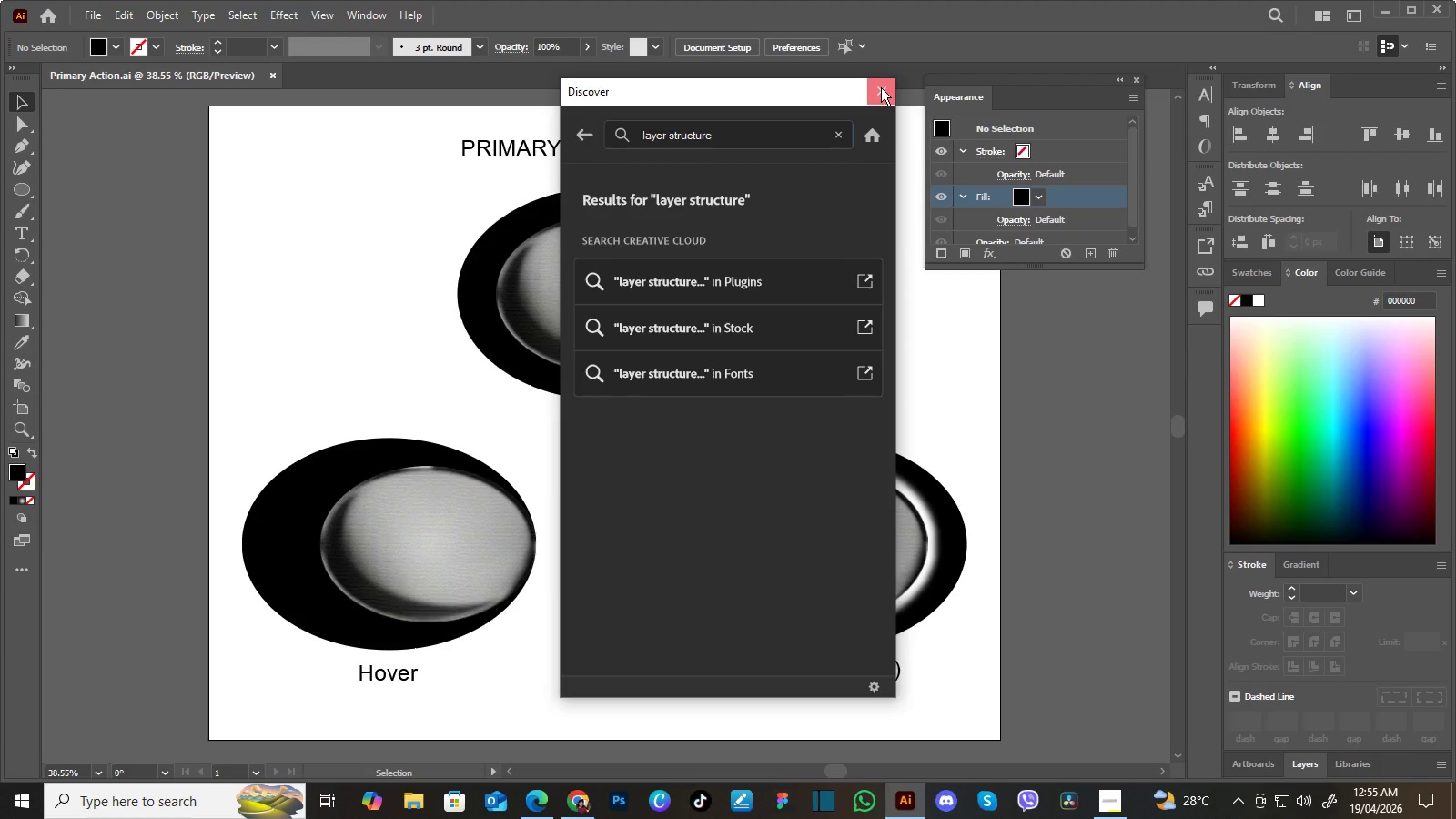 
left_click([1278, 651])
 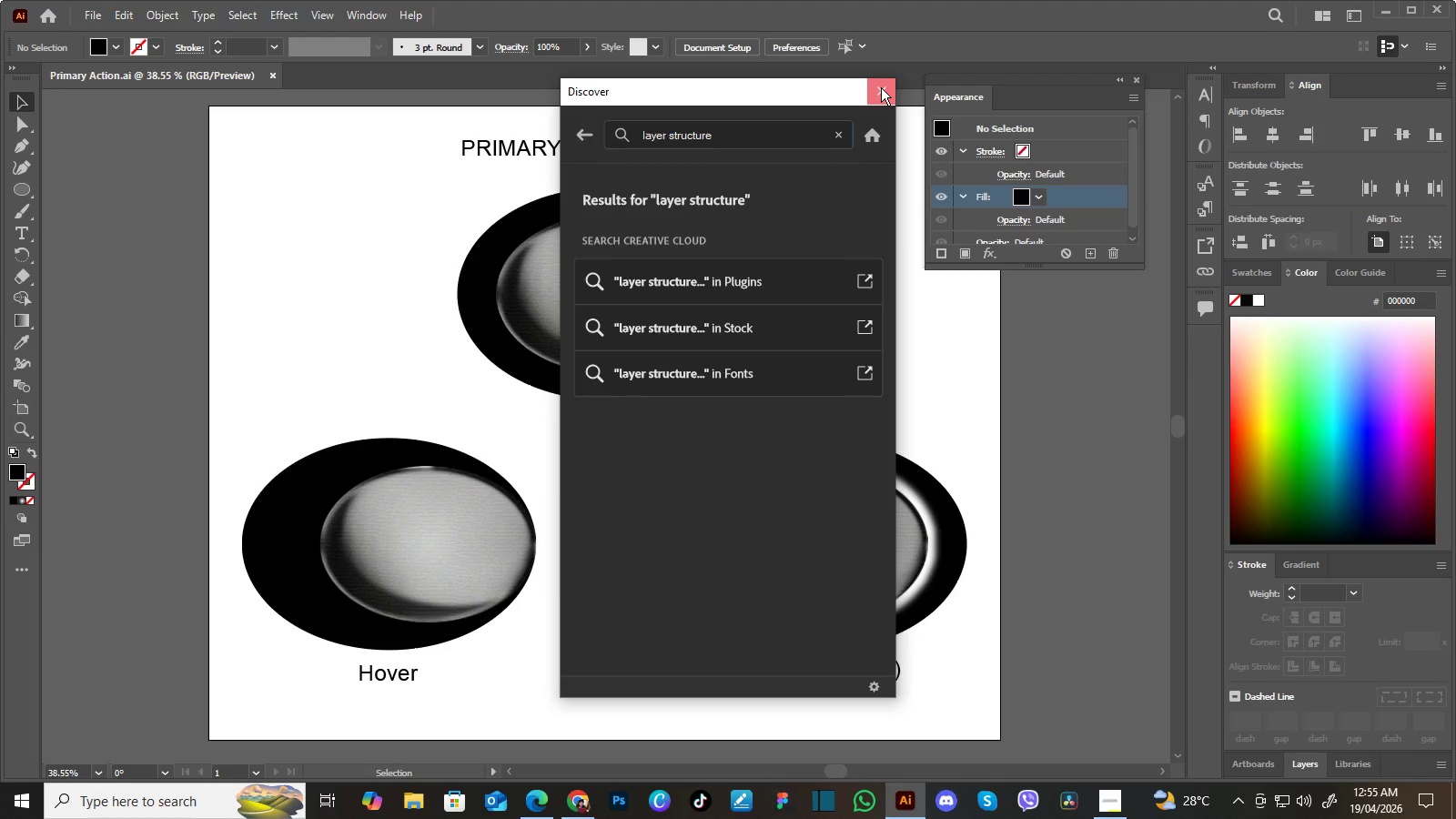 
left_click_drag(start_coordinate=[1437, 669], to_coordinate=[1439, 659])
 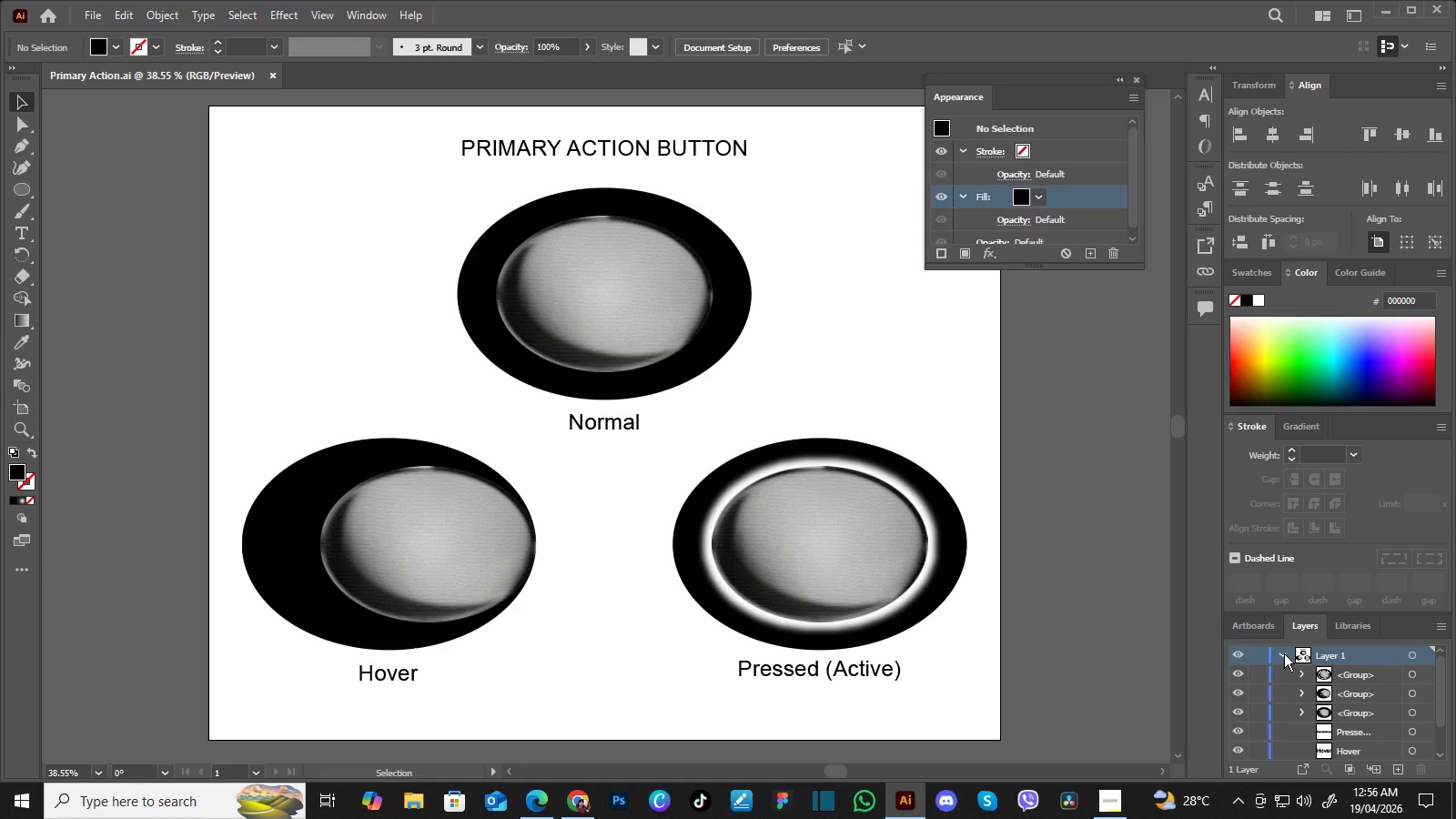 
left_click([1284, 653])
 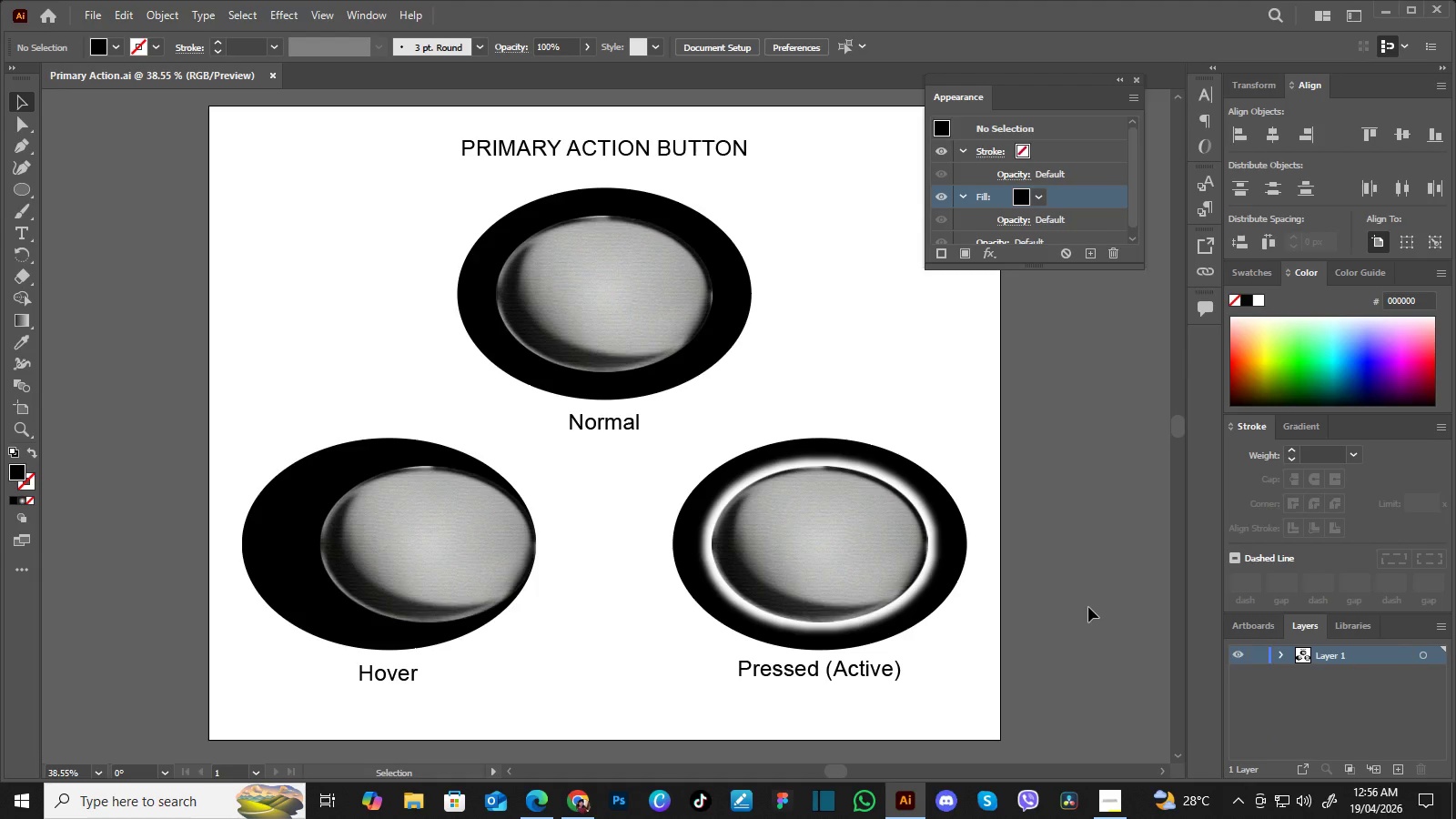 
key(PrintScreen)
 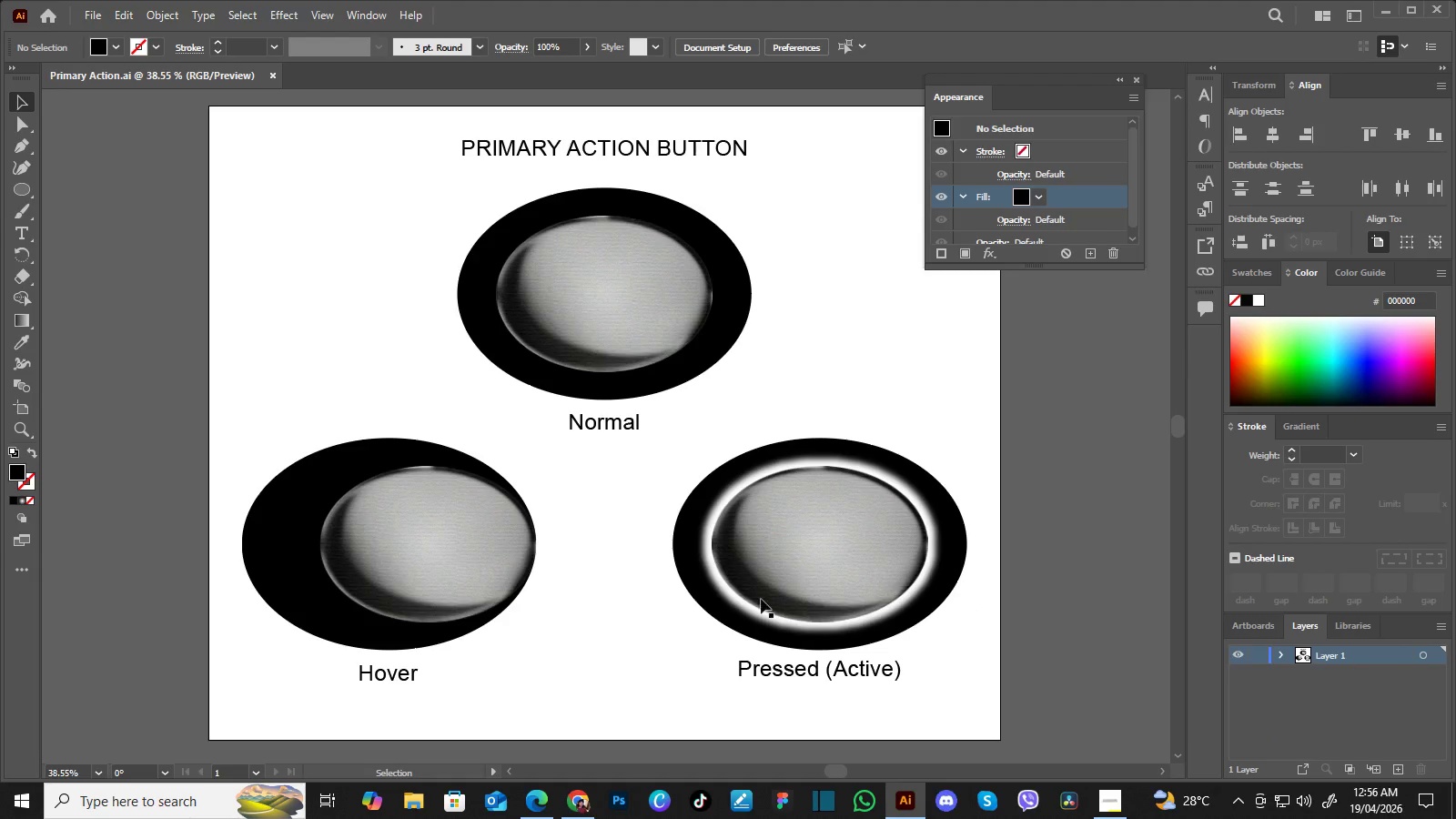 
key(PrintScreen)
 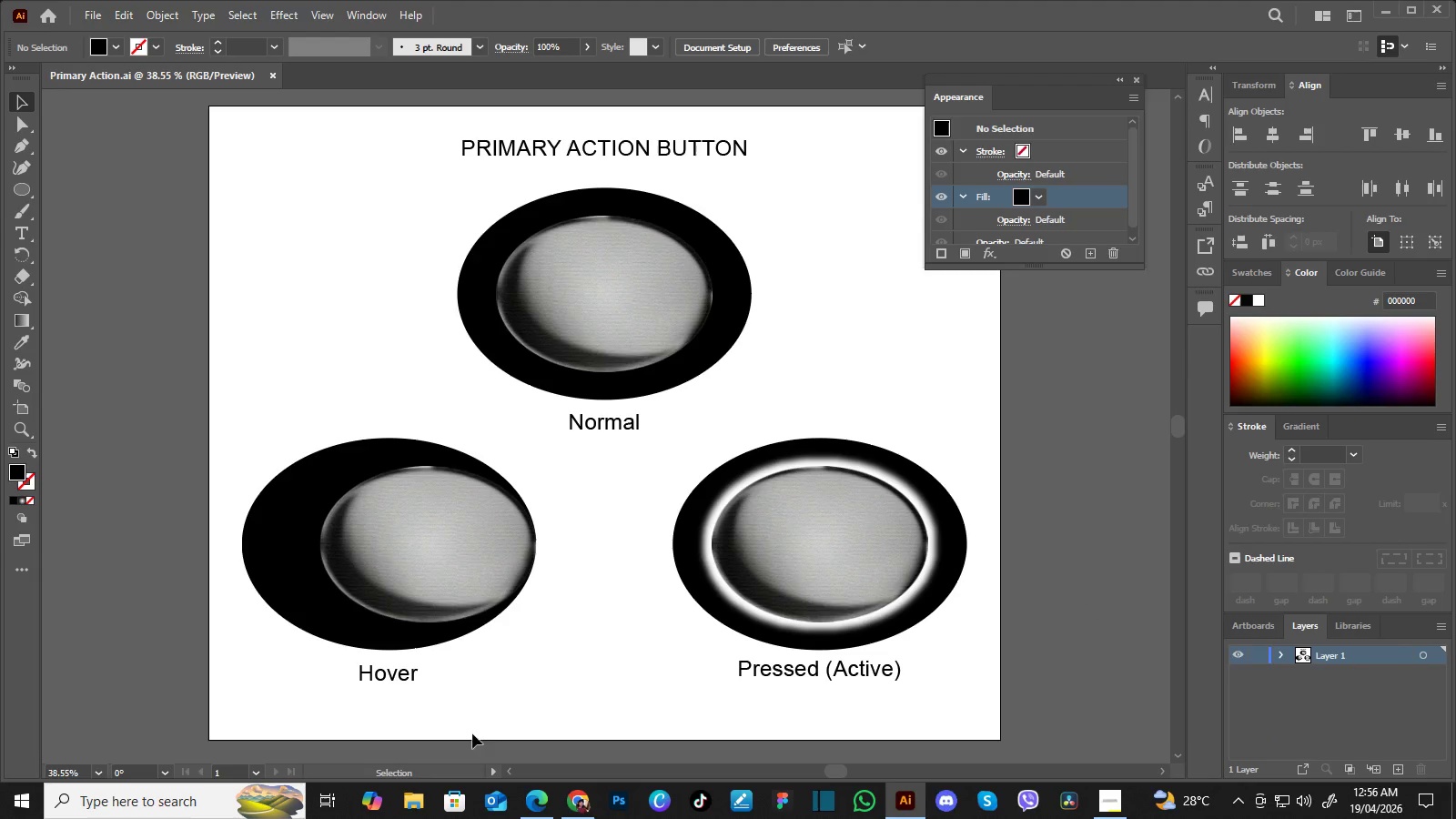 
key(PrintScreen)
 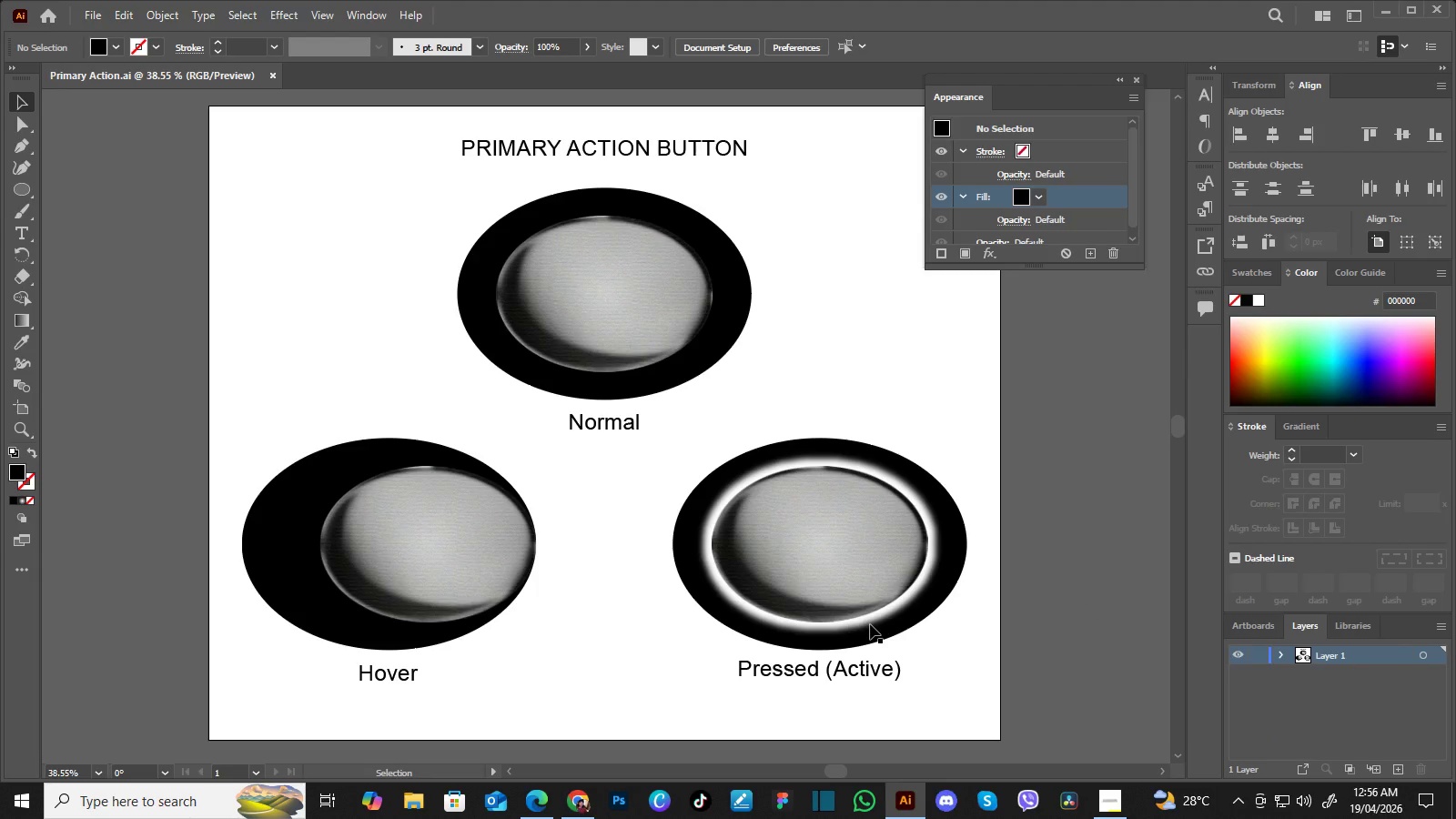 
key(PrintScreen)
 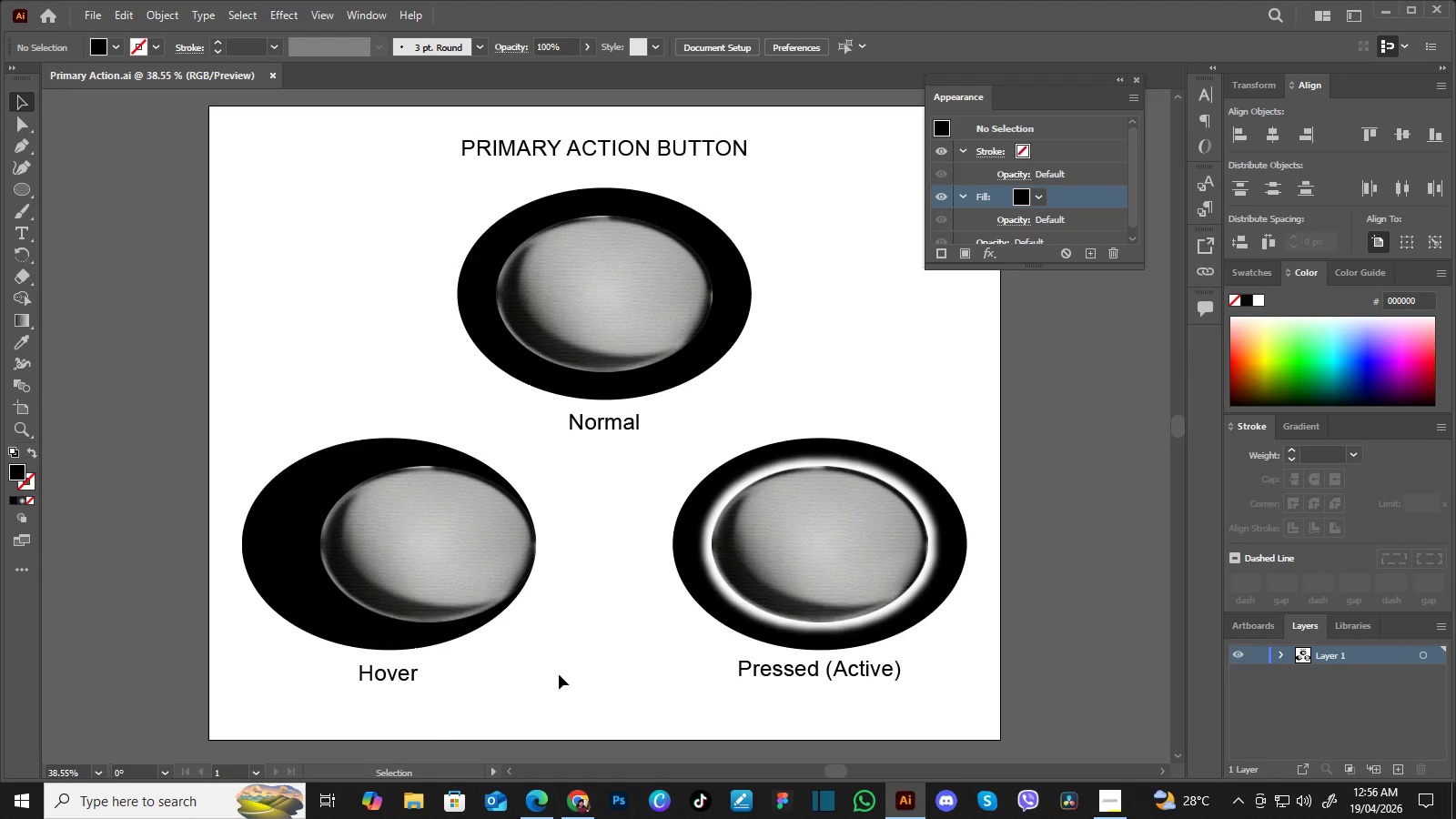 
key(PrintScreen)
 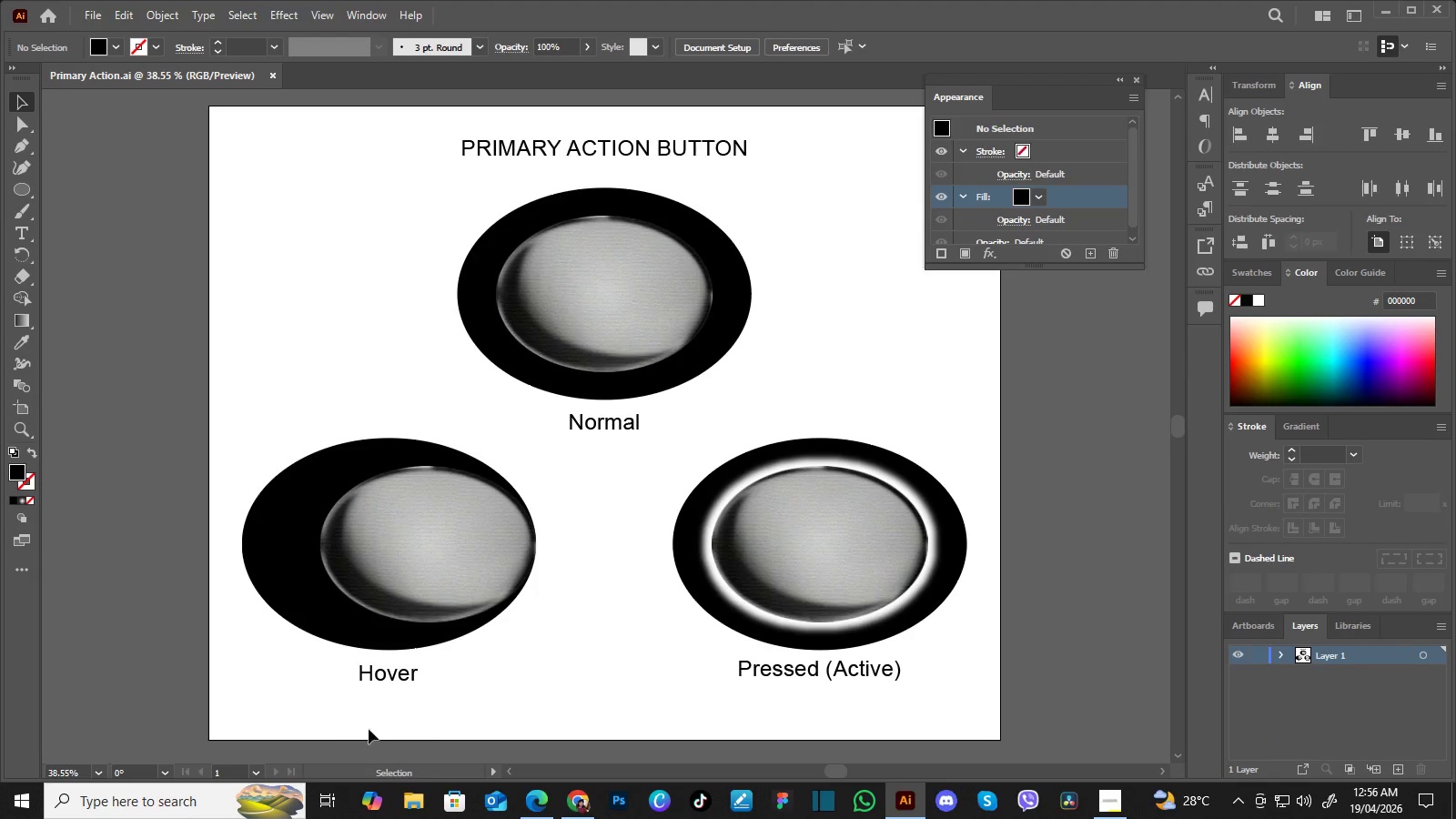 
key(PrintScreen)
 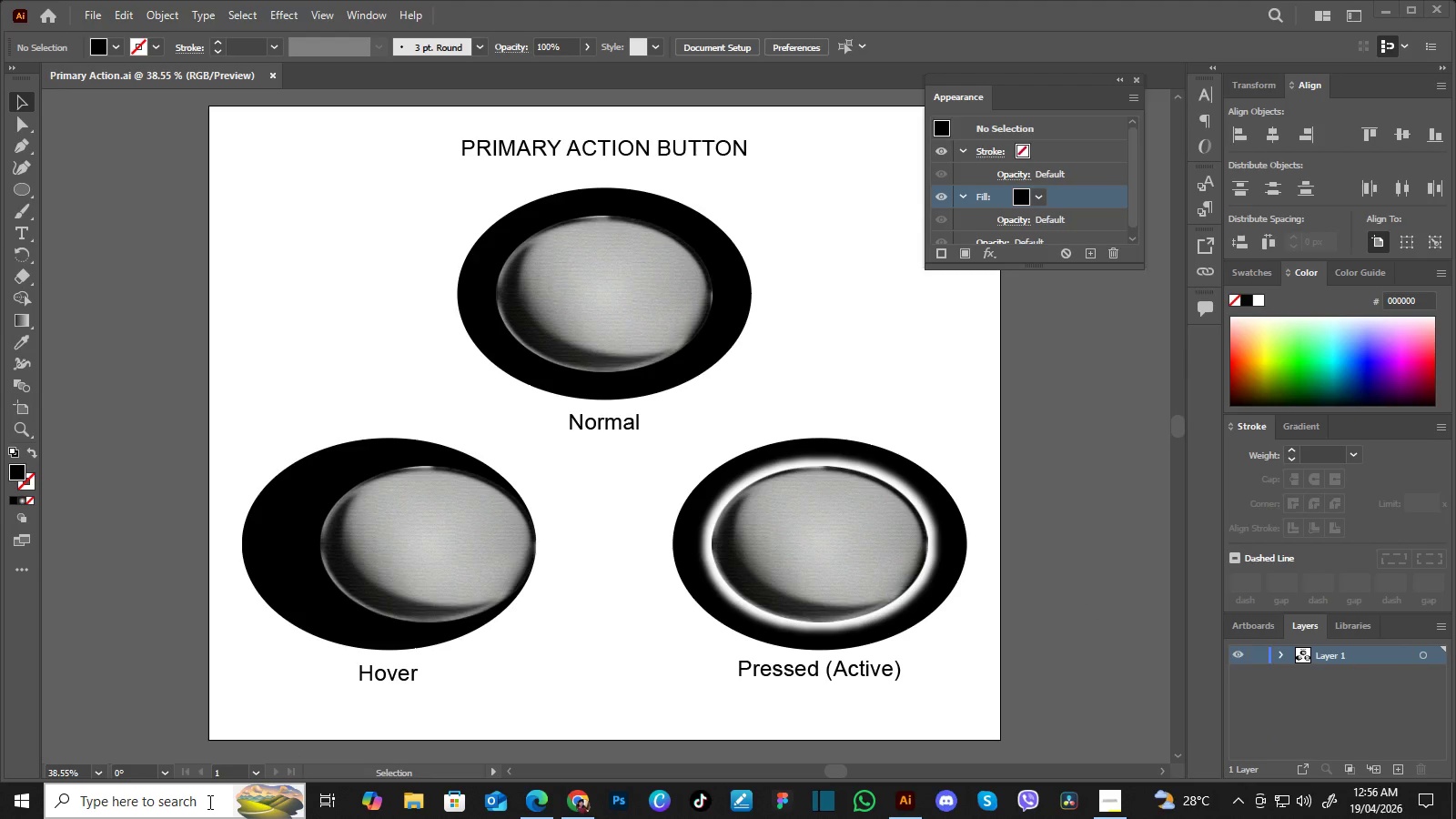 
left_click([208, 802])
 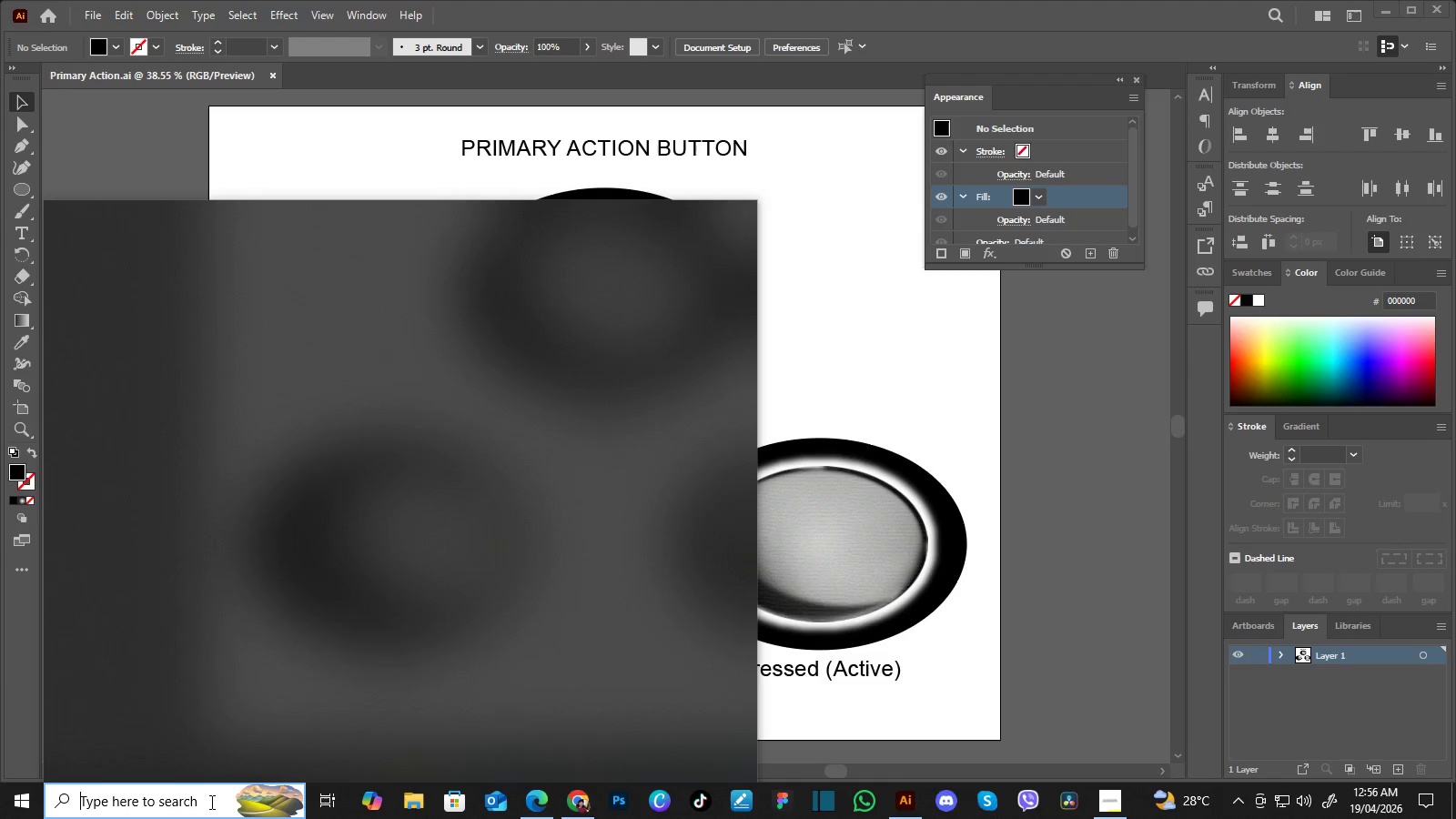 
type(paint)
 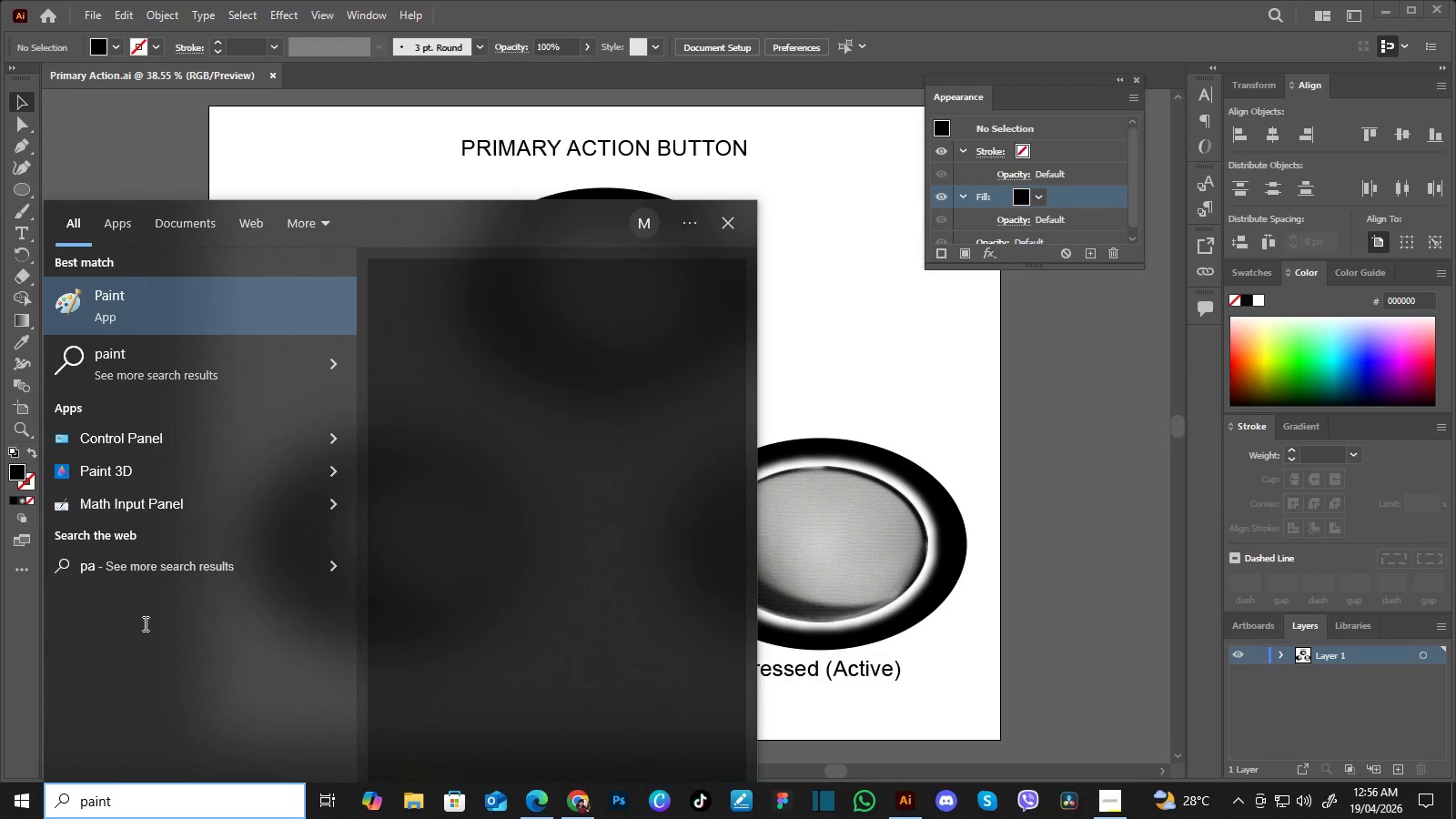 
left_click([133, 300])
 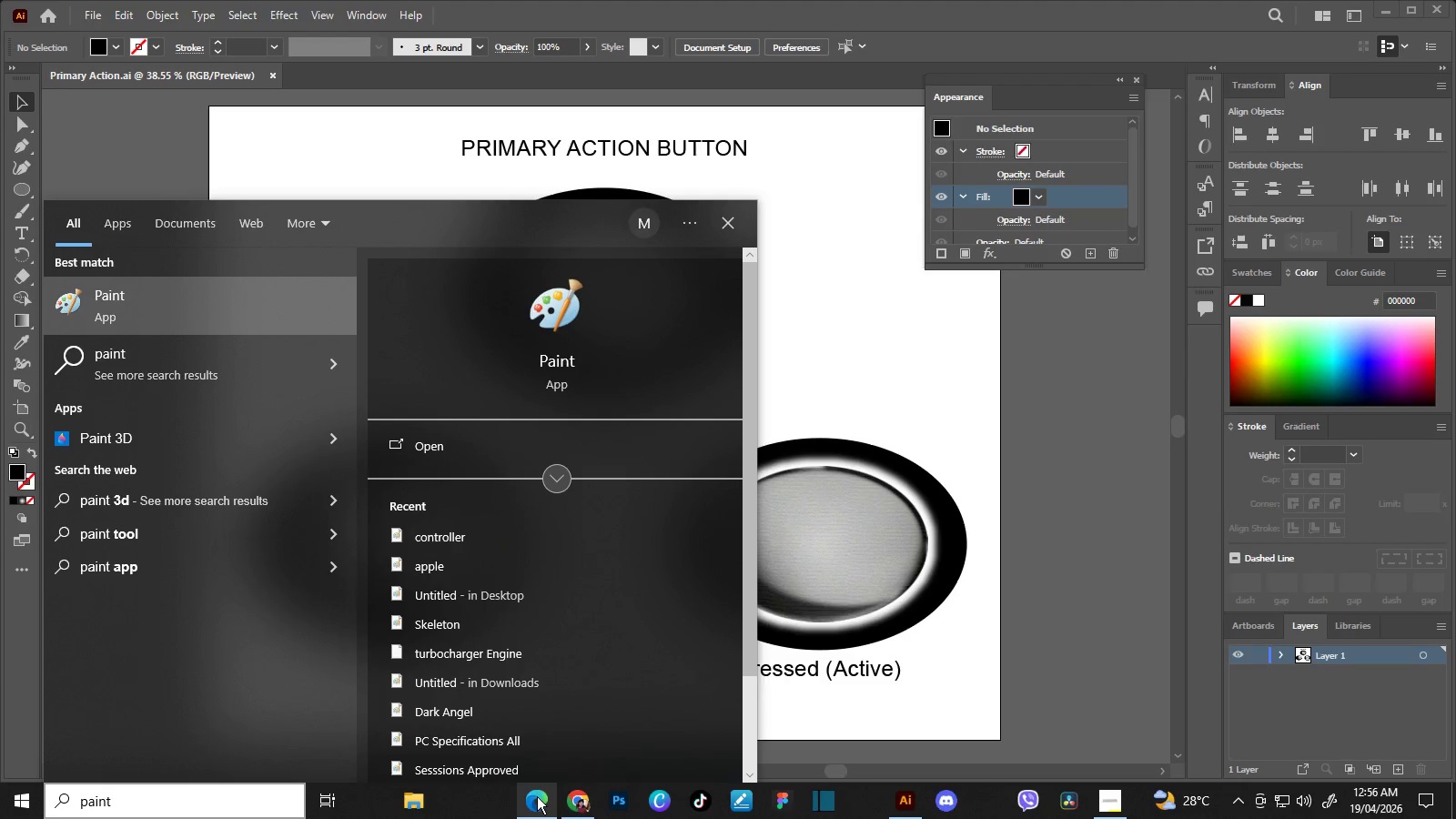 
left_click([537, 796])
 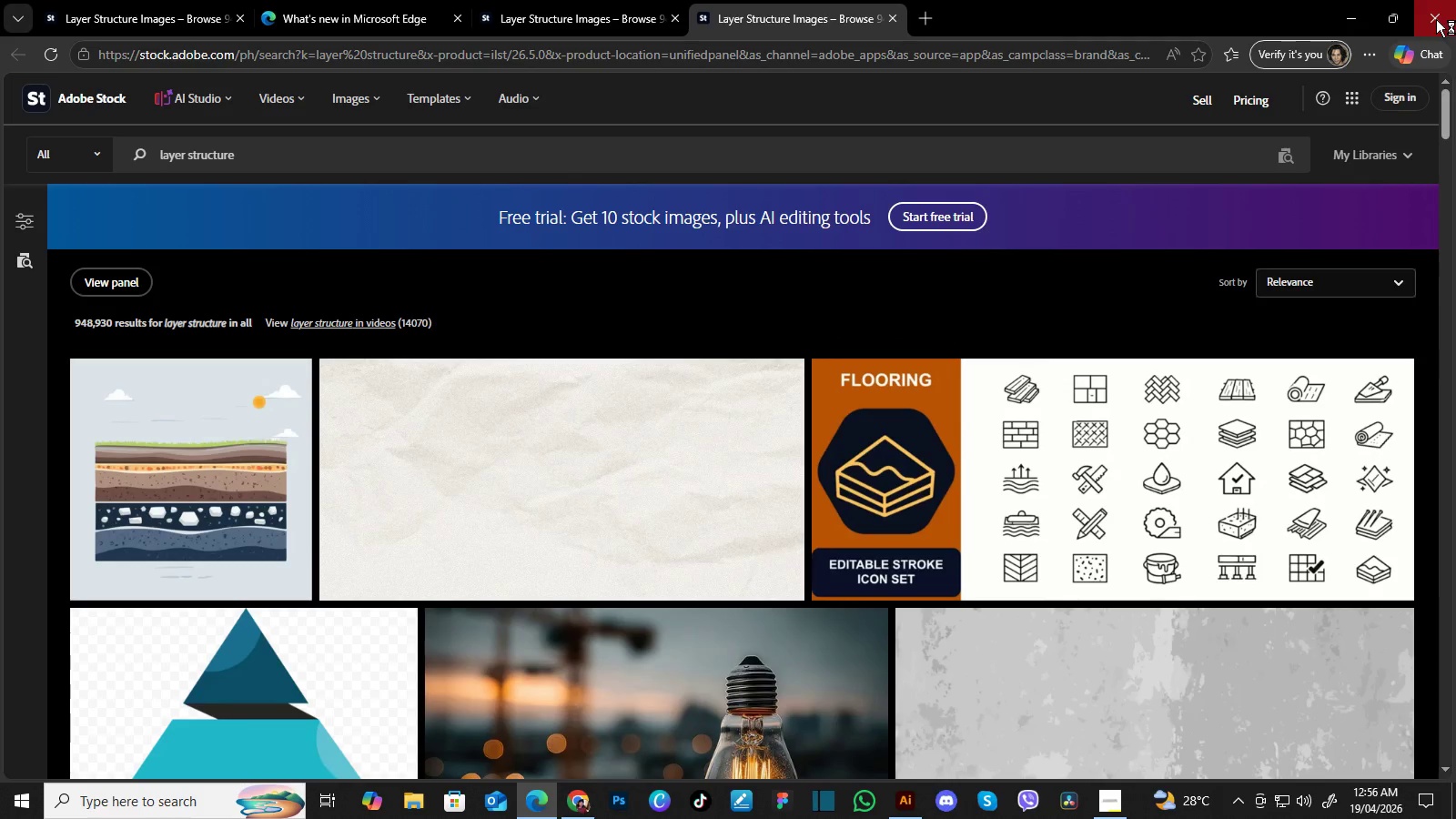 
left_click([1436, 19])
 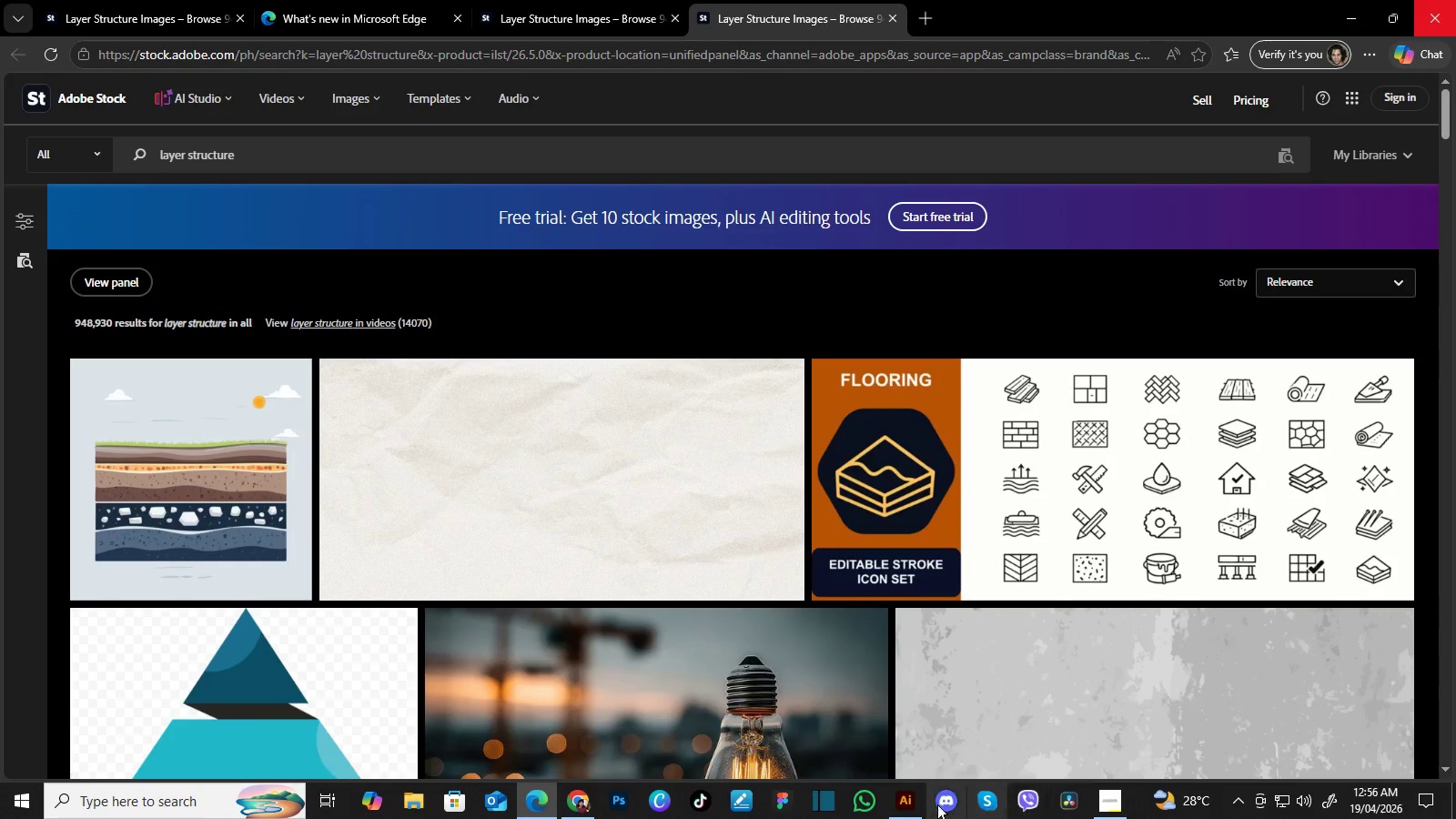 
left_click([905, 804])
 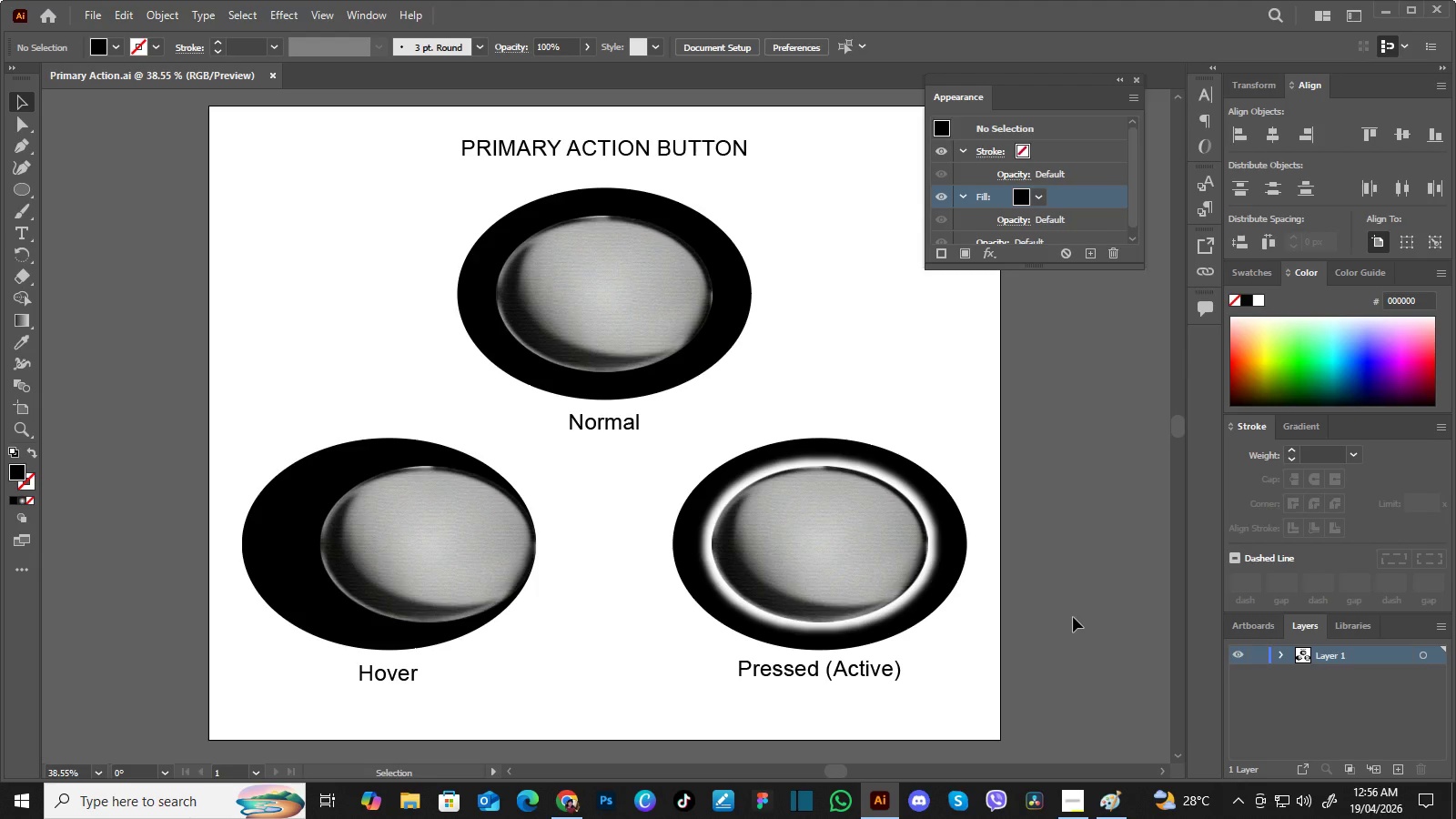 
wait(19.41)
 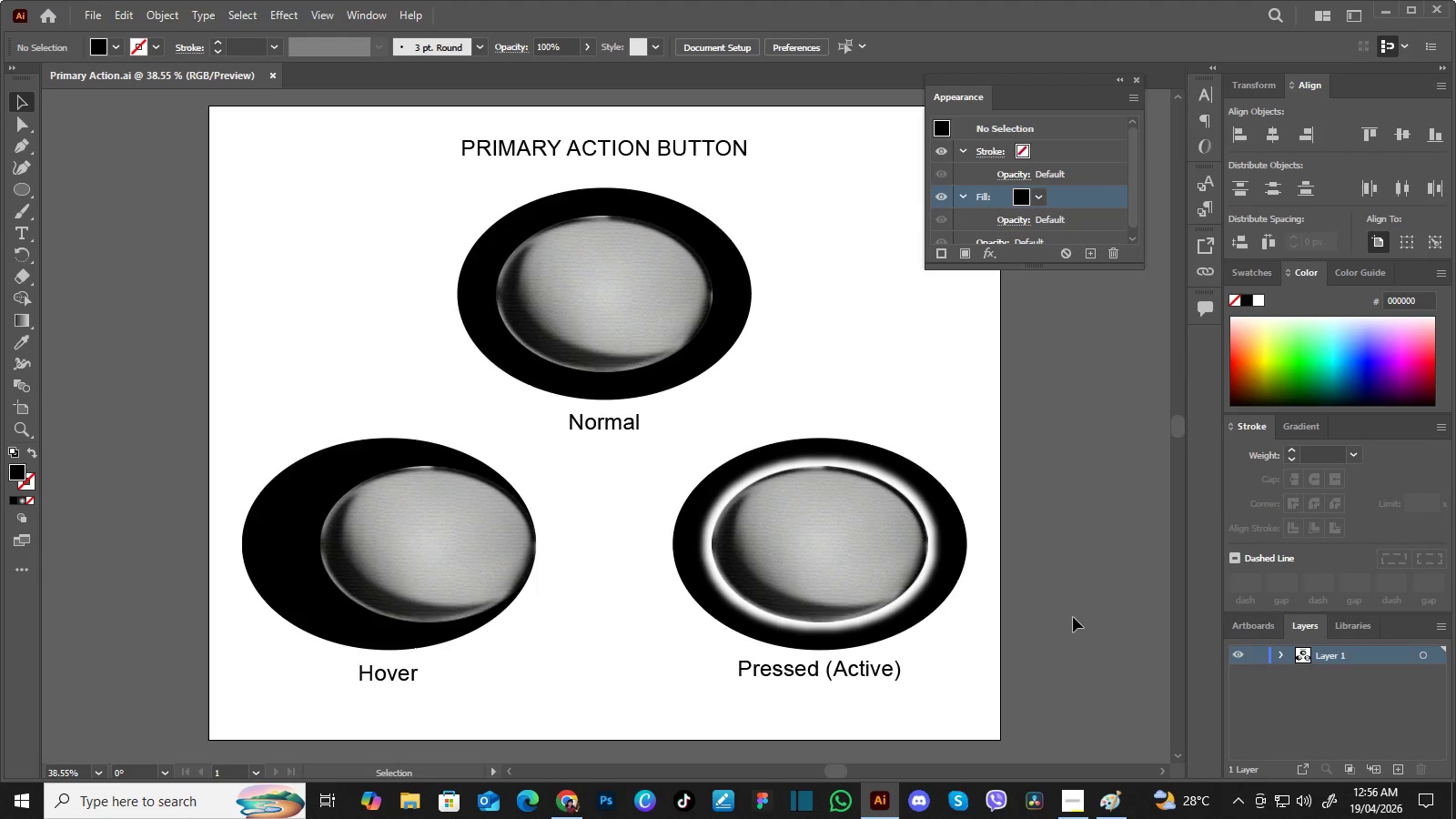 
left_click([1111, 807])
 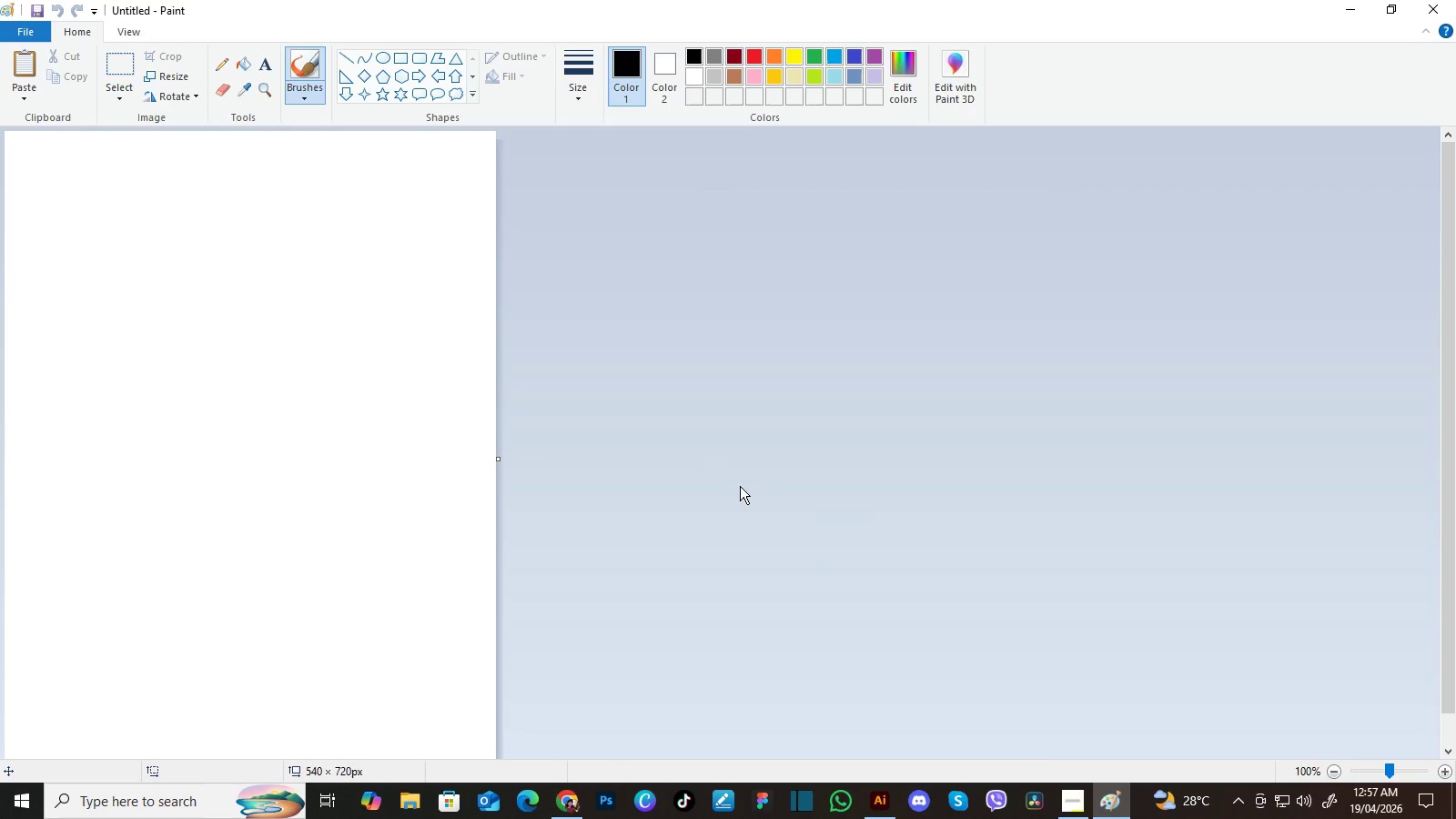 
key(Control+V)
 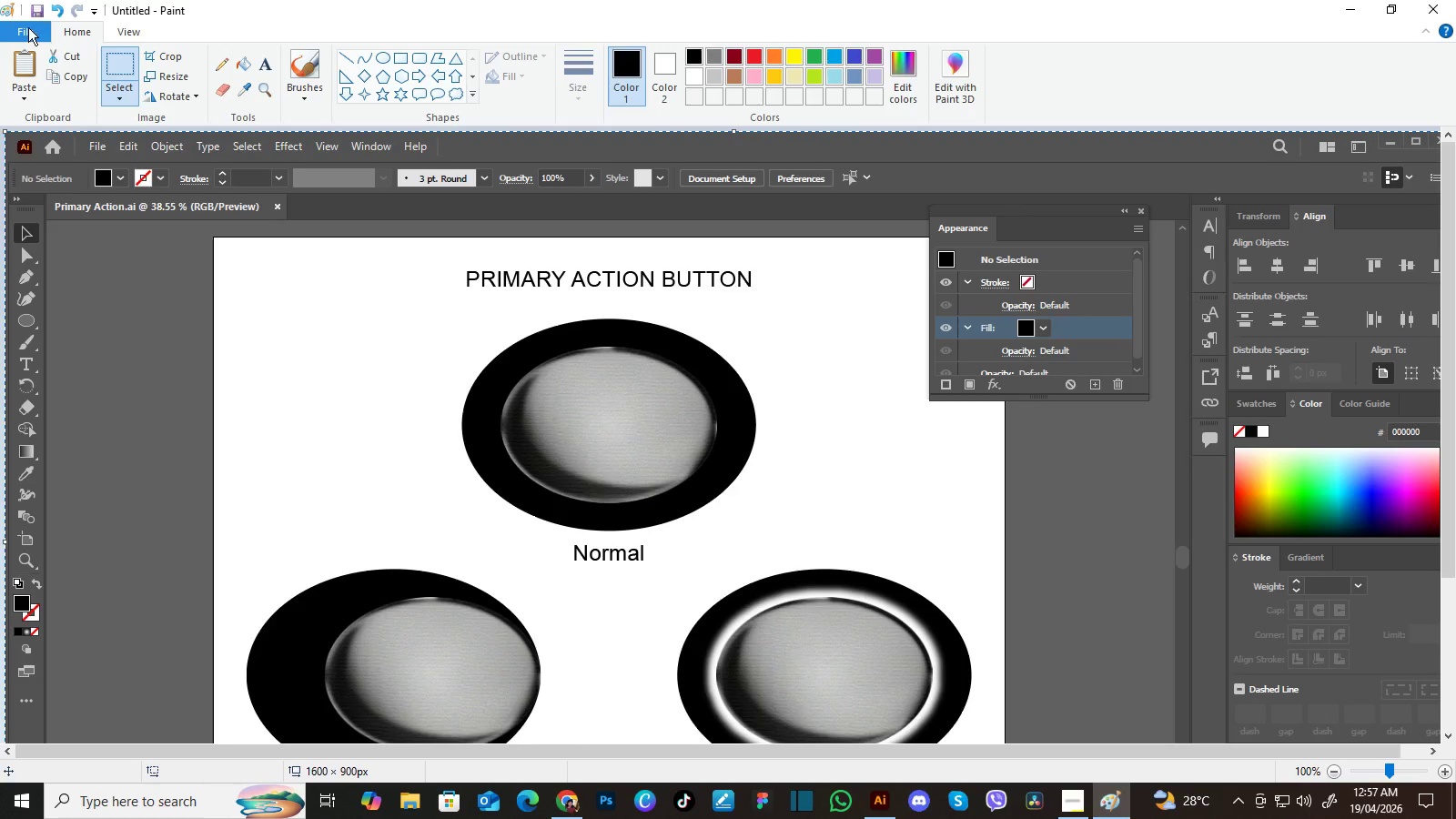 
left_click([26, 27])
 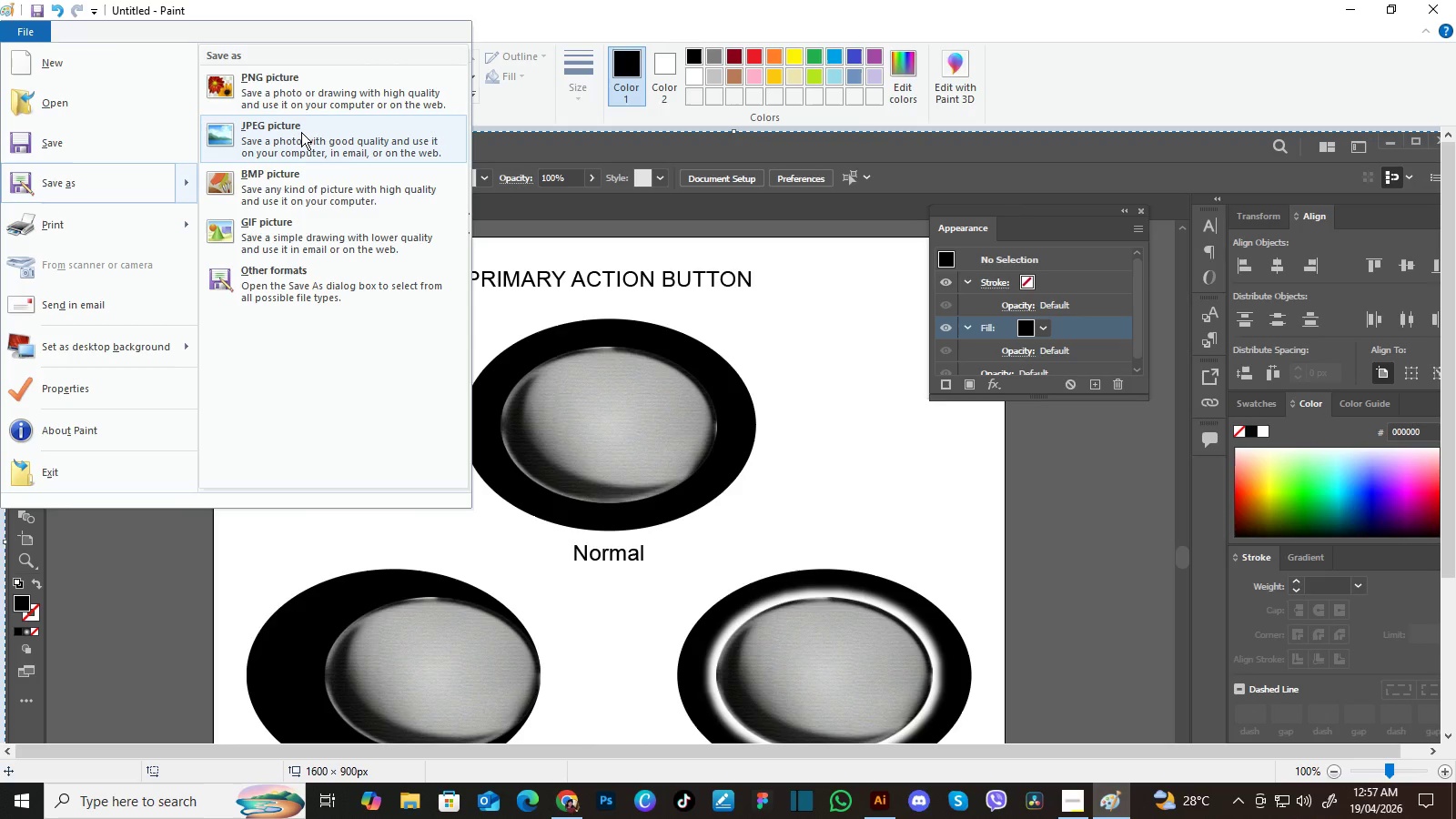 
wait(7.0)
 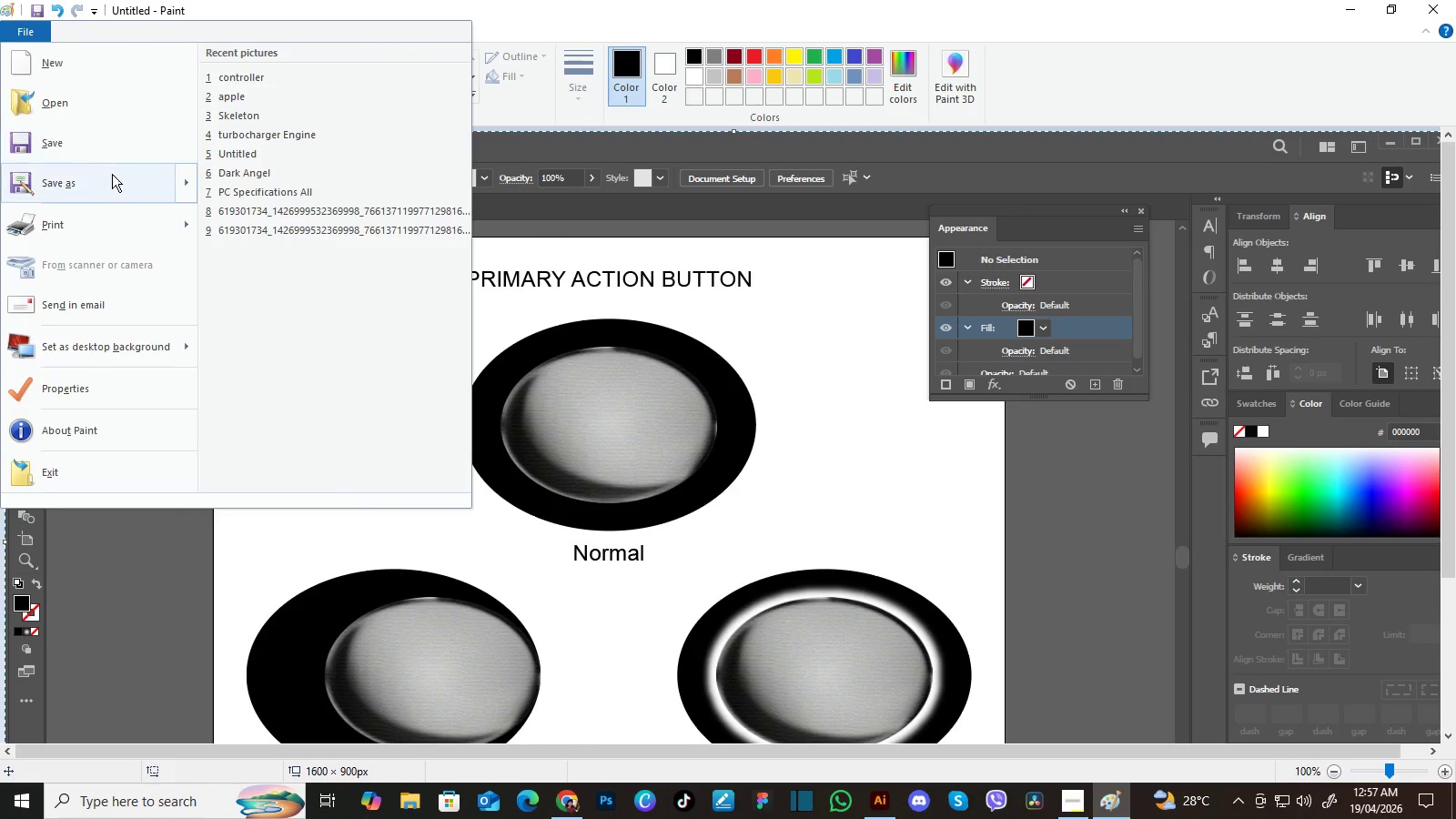 
left_click([1072, 796])